 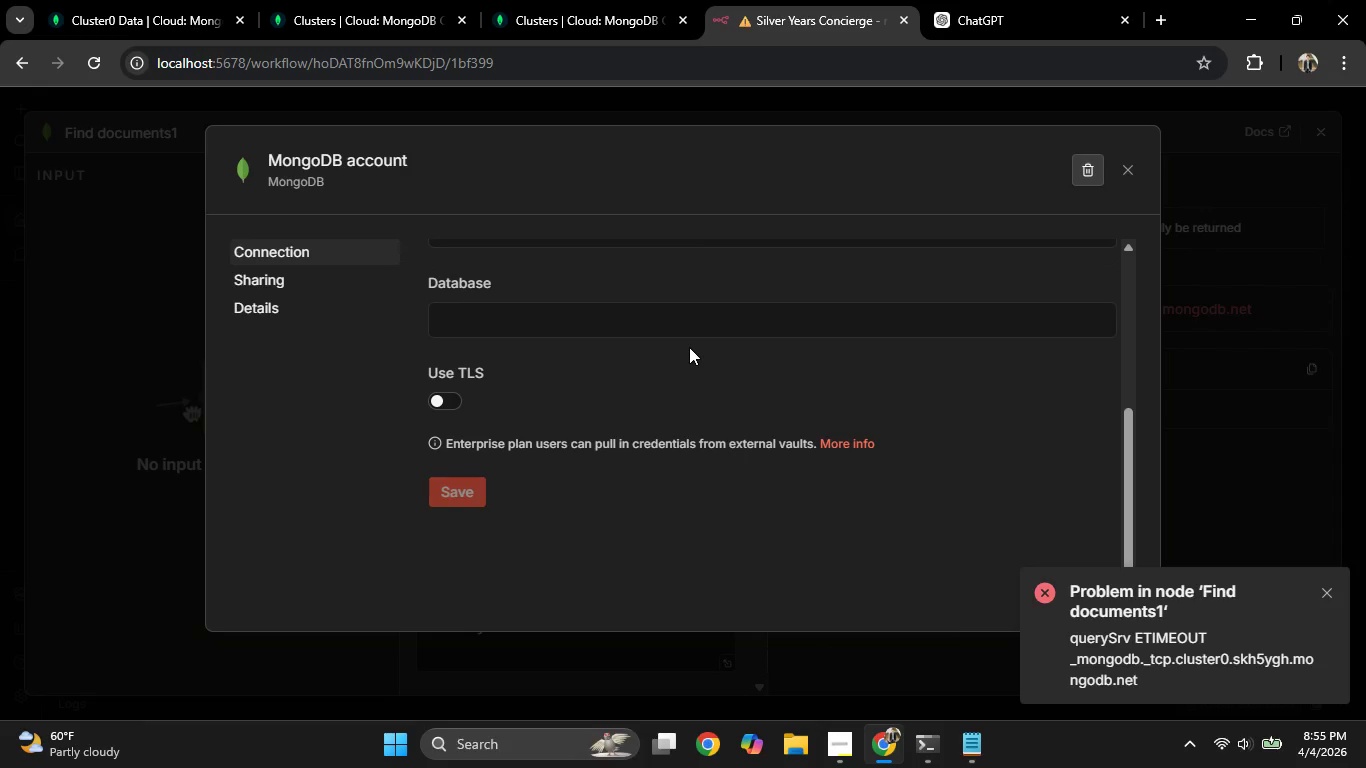 
scroll: coordinate [685, 348], scroll_direction: up, amount: 4.0
 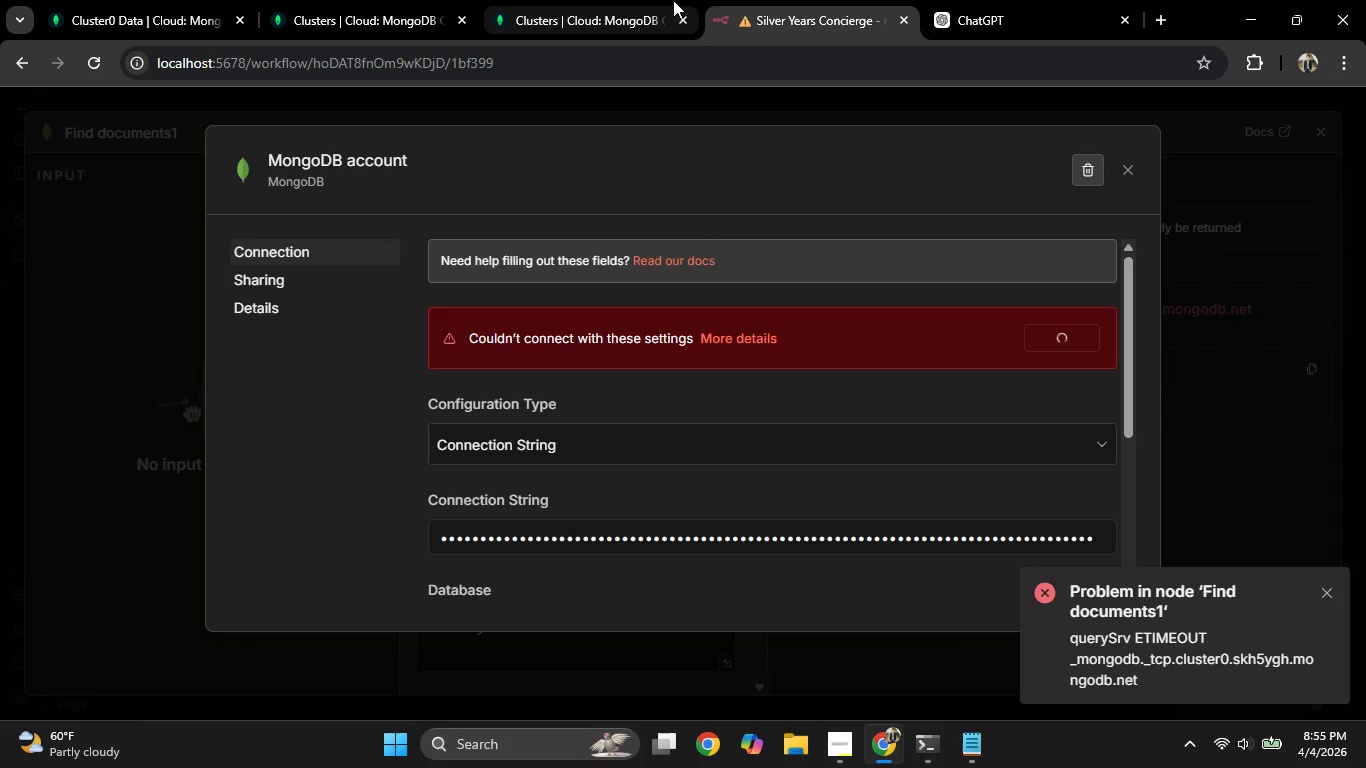 
left_click([676, 3])
 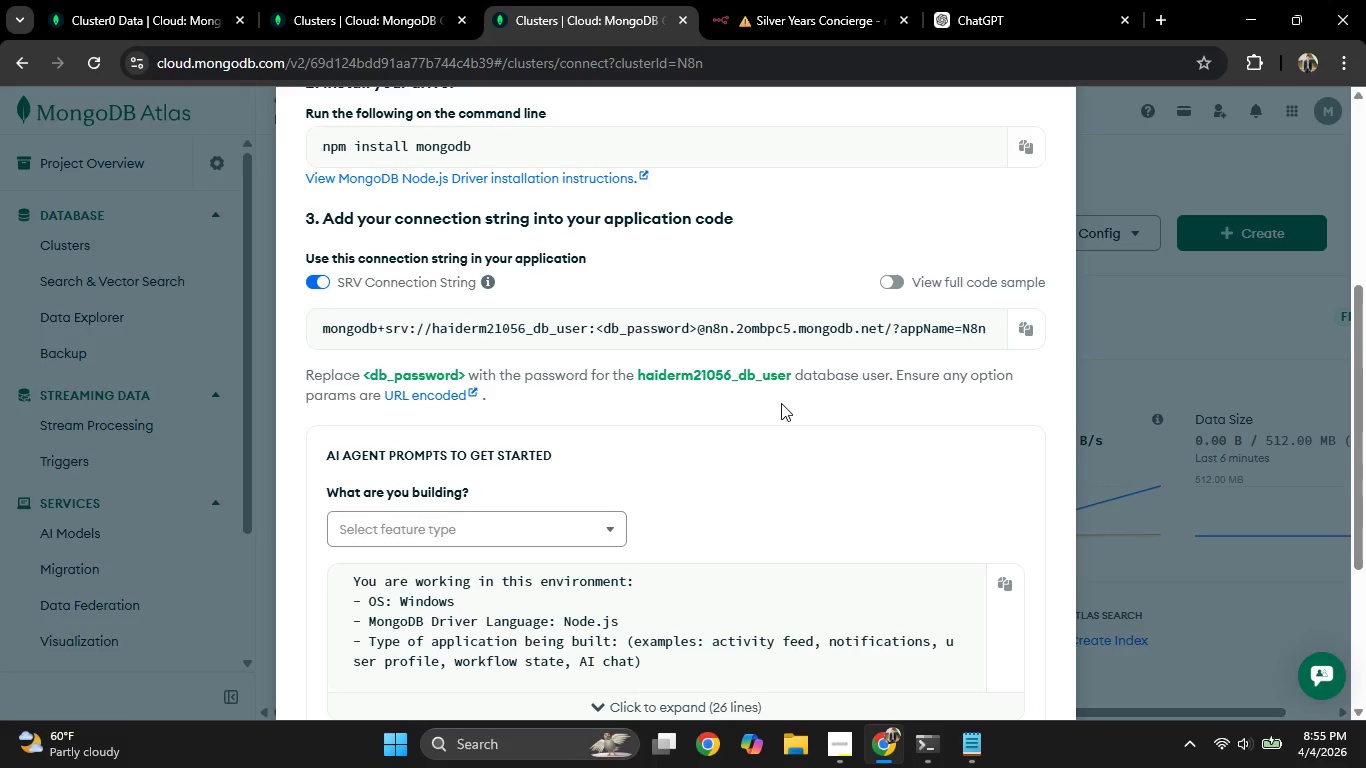 
scroll: coordinate [781, 404], scroll_direction: down, amount: 5.0
 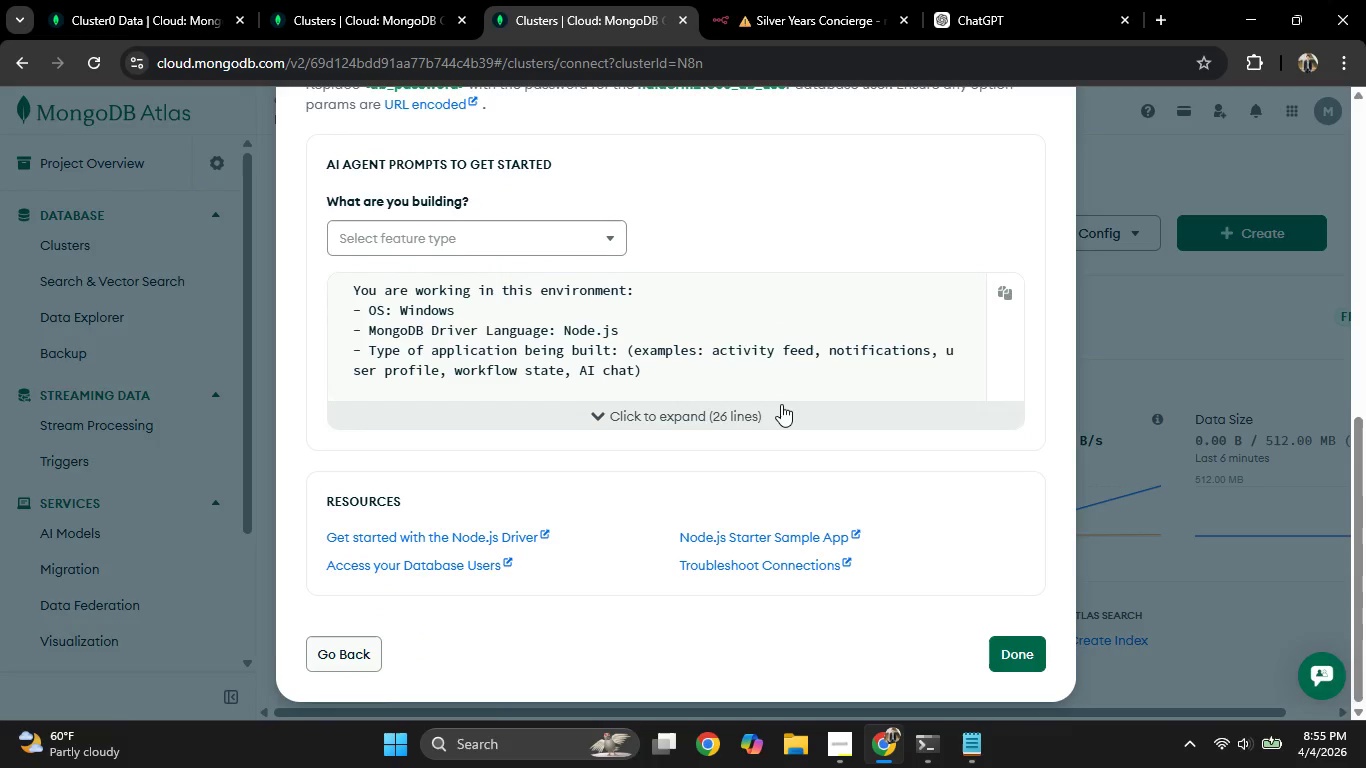 
scroll: coordinate [781, 405], scroll_direction: up, amount: 6.0
 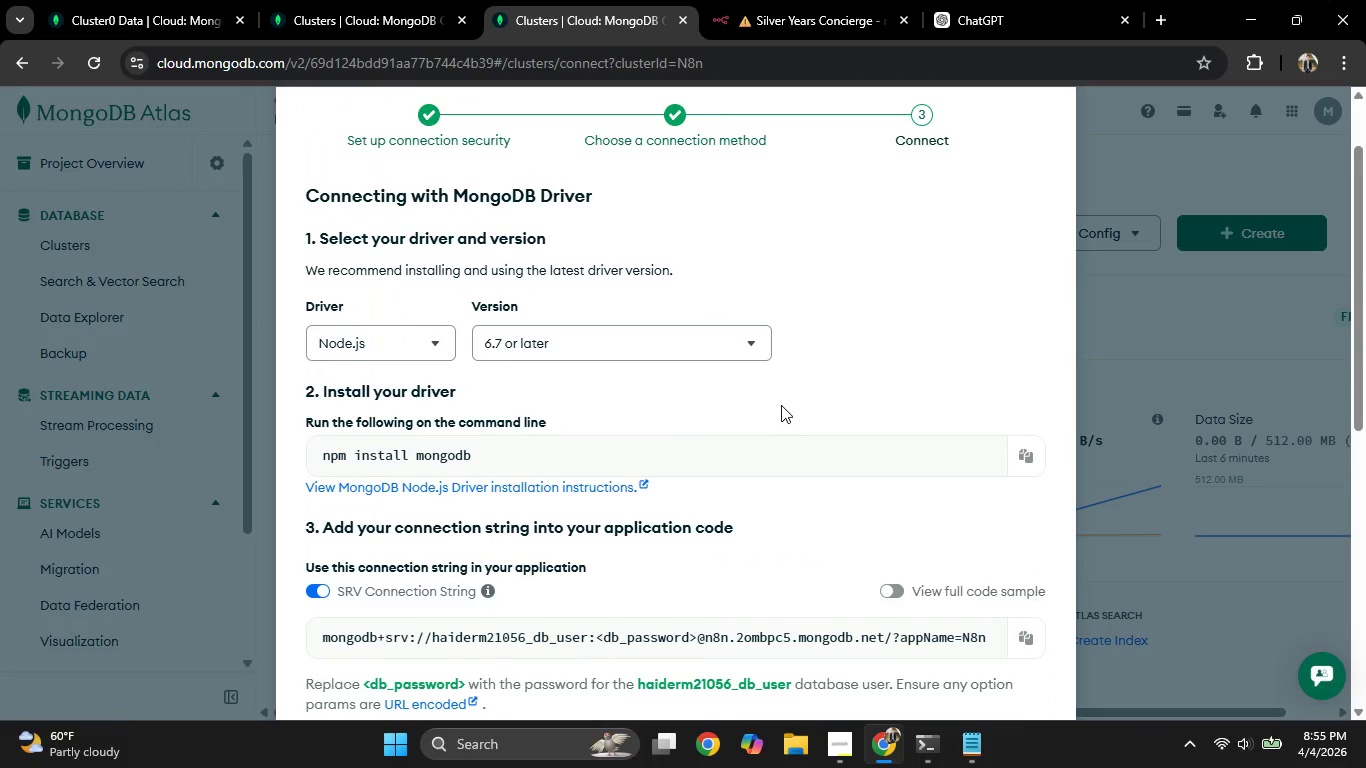 
scroll: coordinate [781, 405], scroll_direction: none, amount: 0.0
 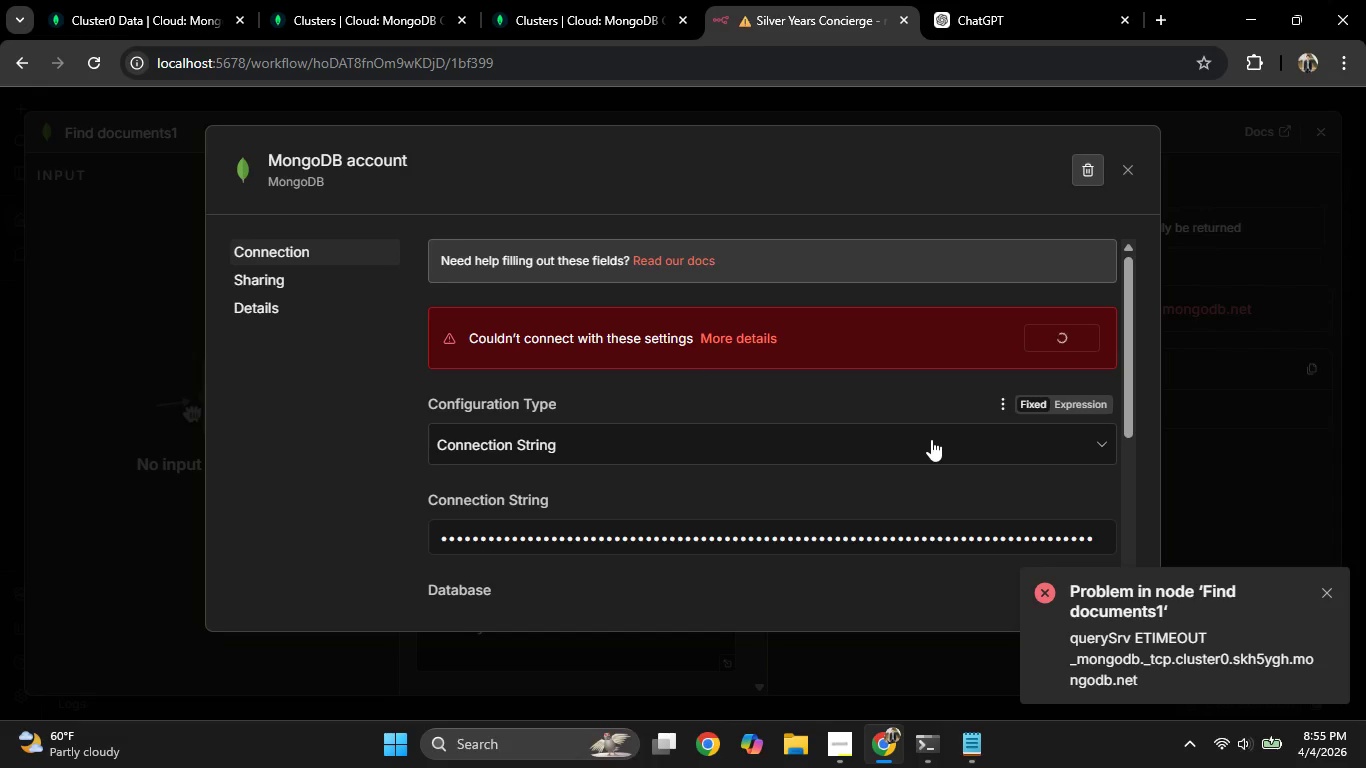 
mouse_move([913, 464])
 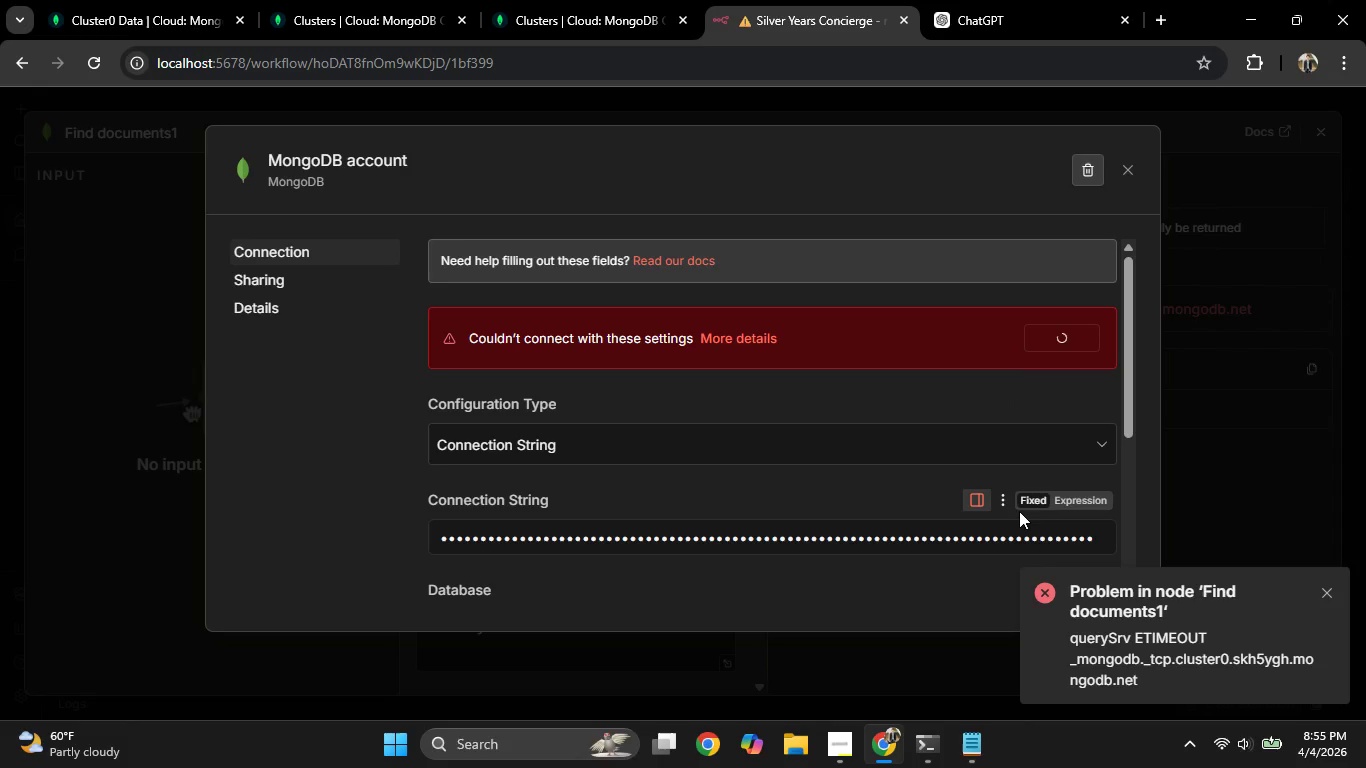 
left_click([1072, 495])
 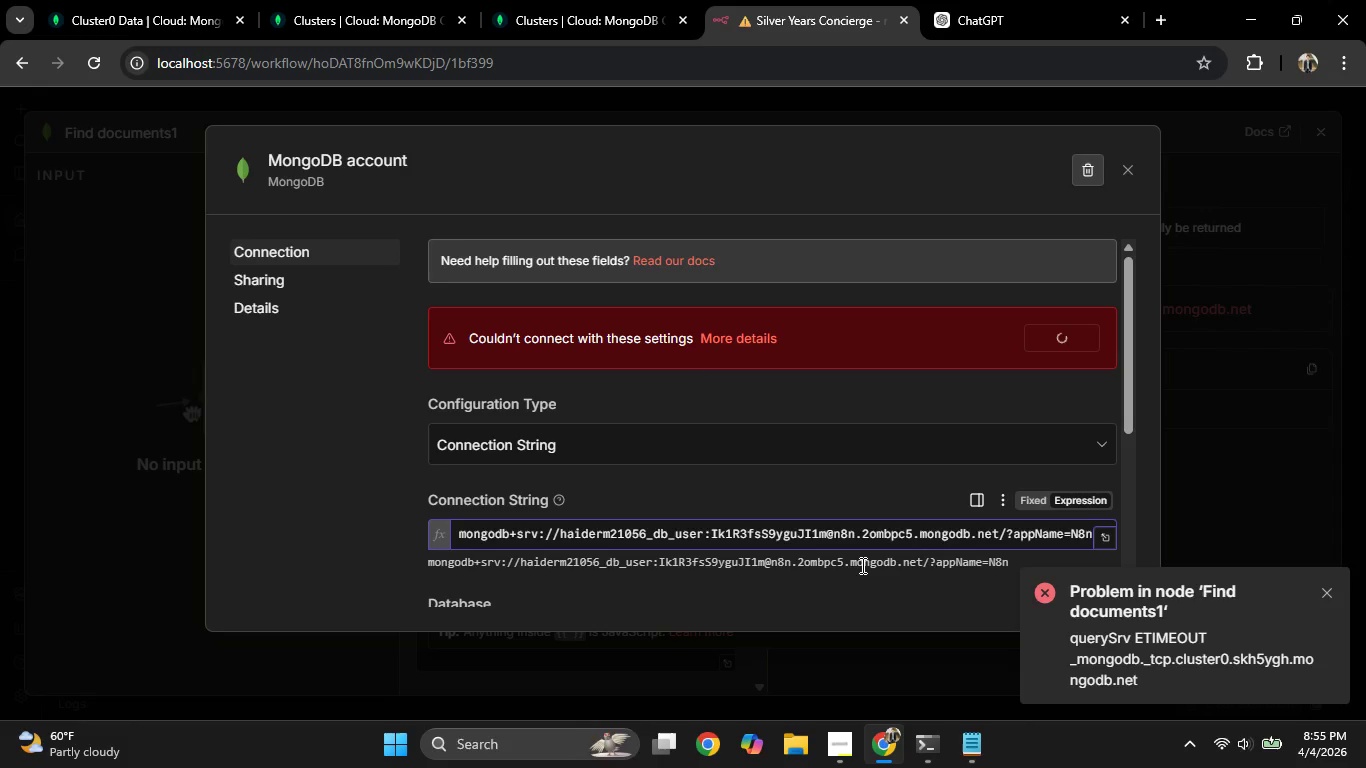 
wait(9.41)
 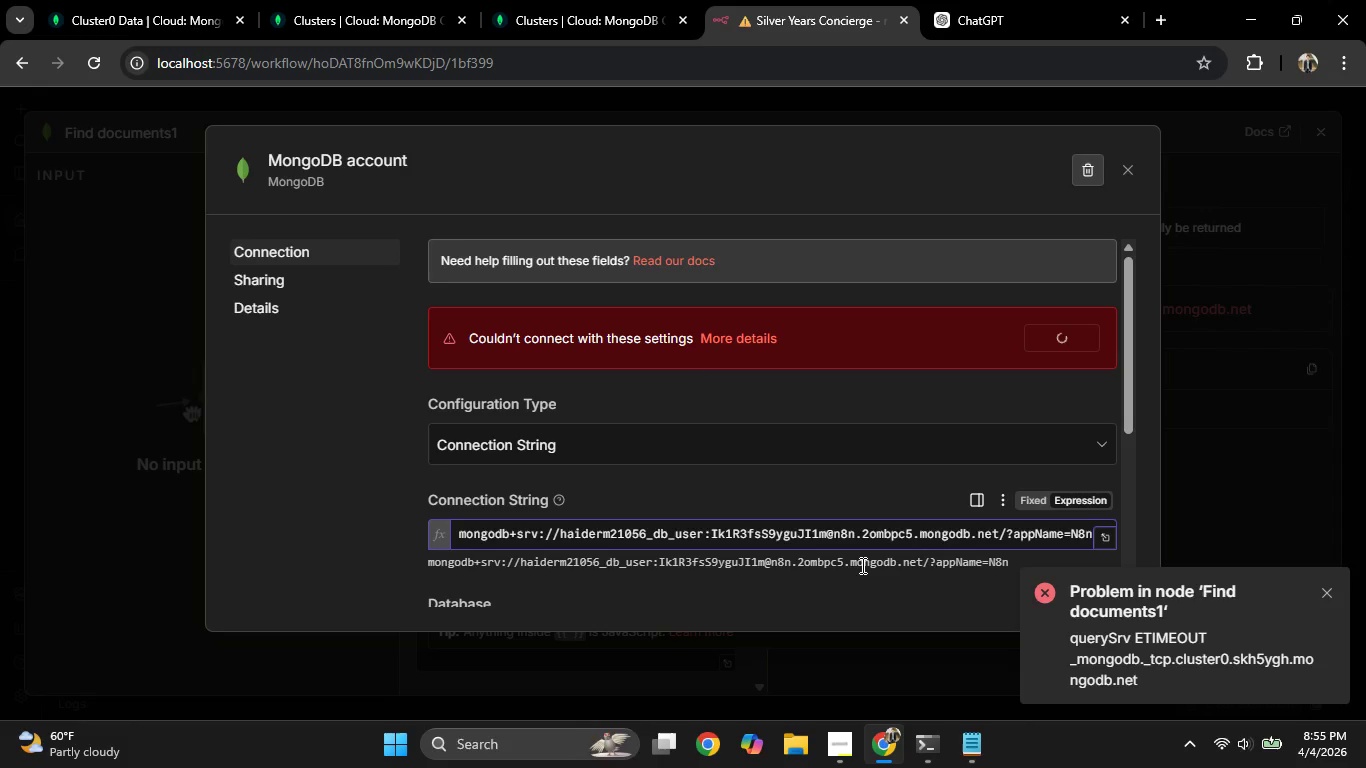 
scroll: coordinate [840, 537], scroll_direction: down, amount: 5.0
 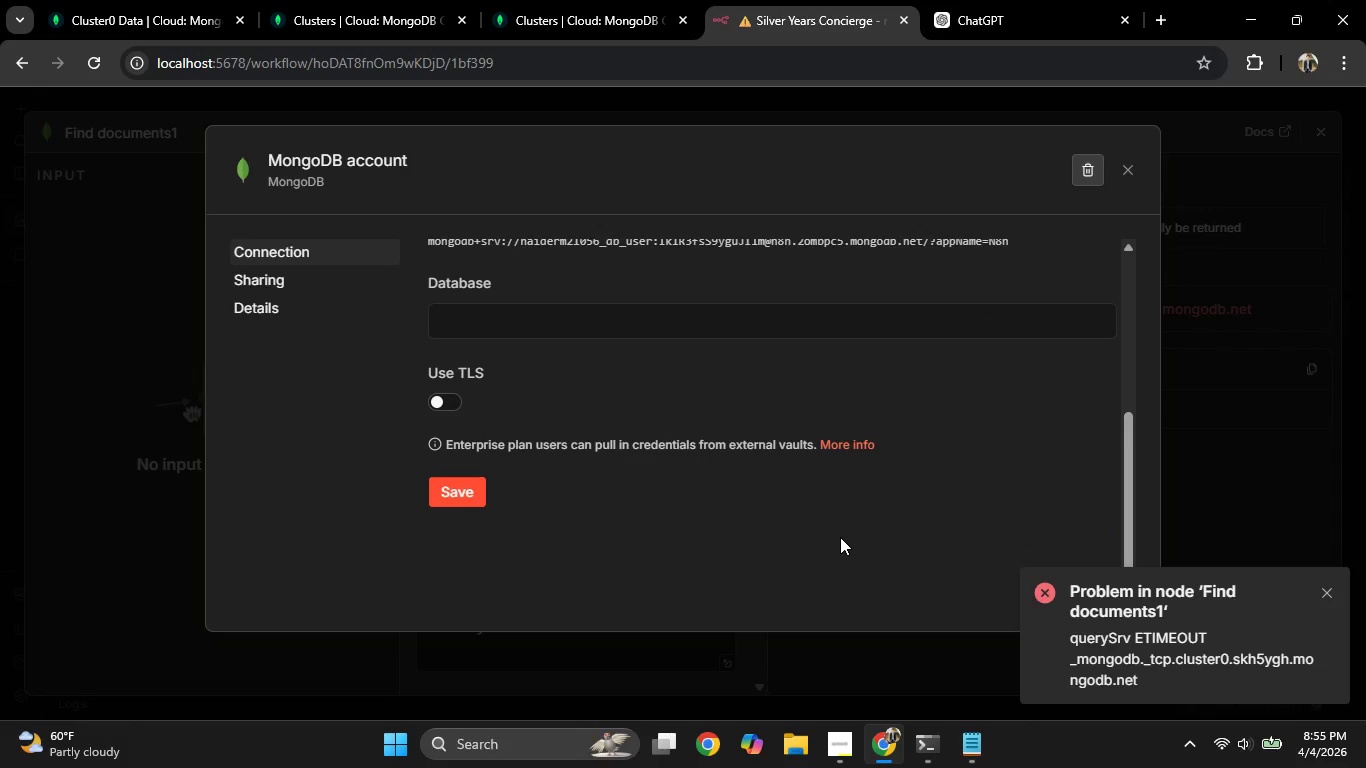 
scroll: coordinate [840, 539], scroll_direction: up, amount: 3.0
 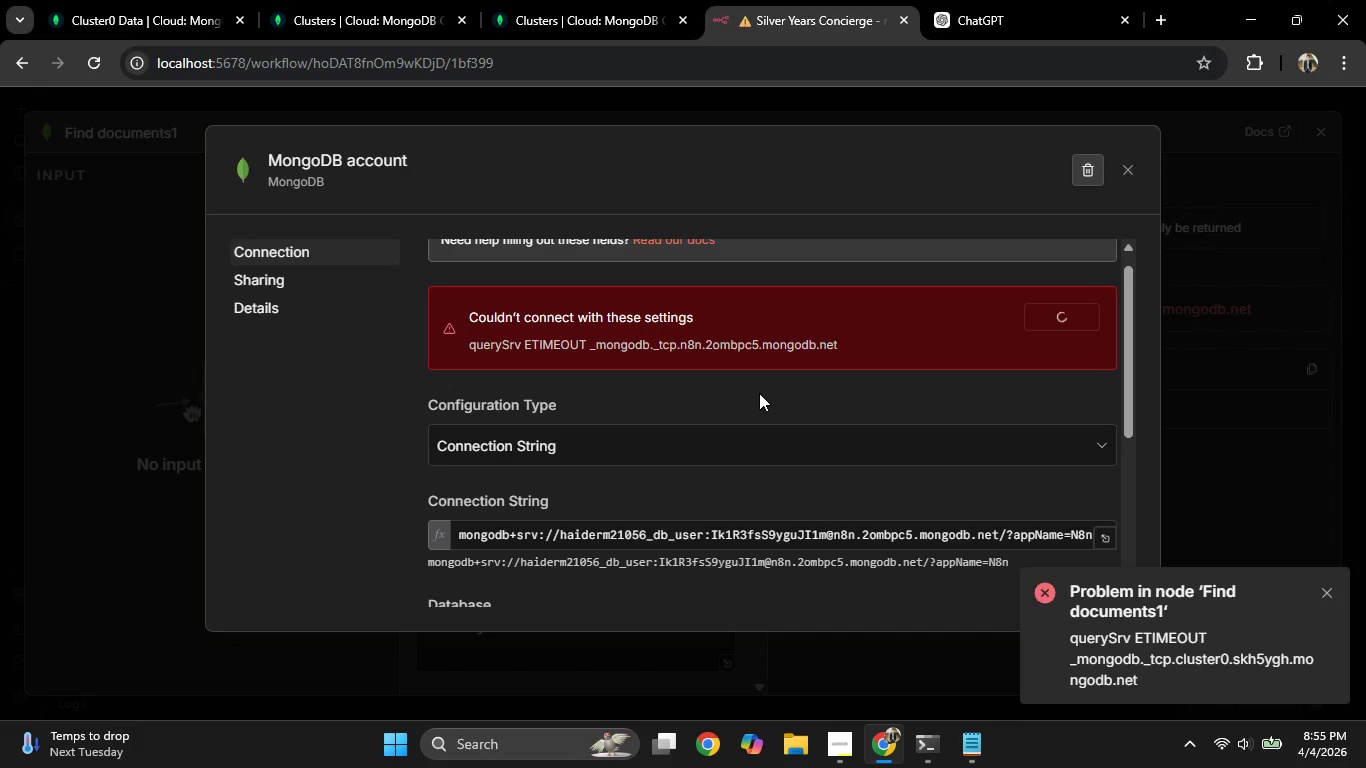 
wait(10.1)
 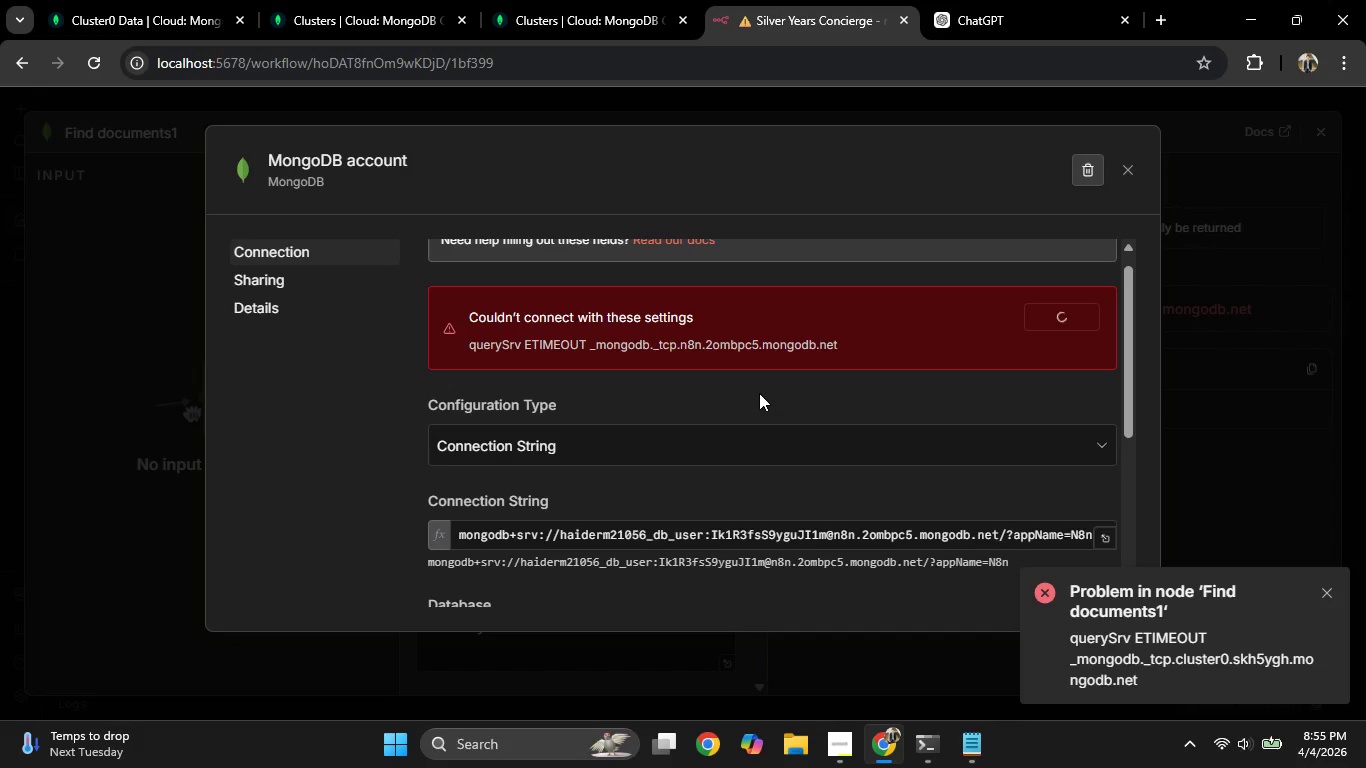 
left_click([576, 1])
 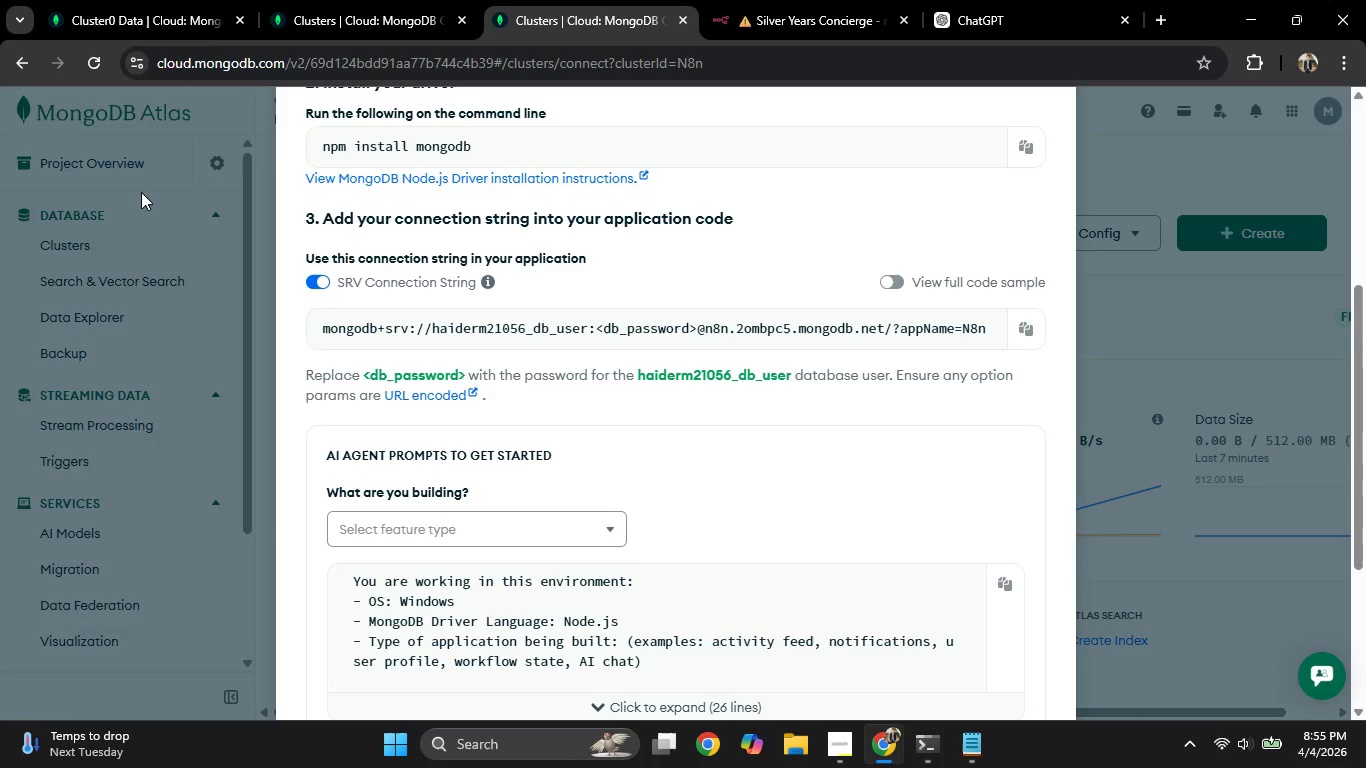 
left_click([764, 2])
 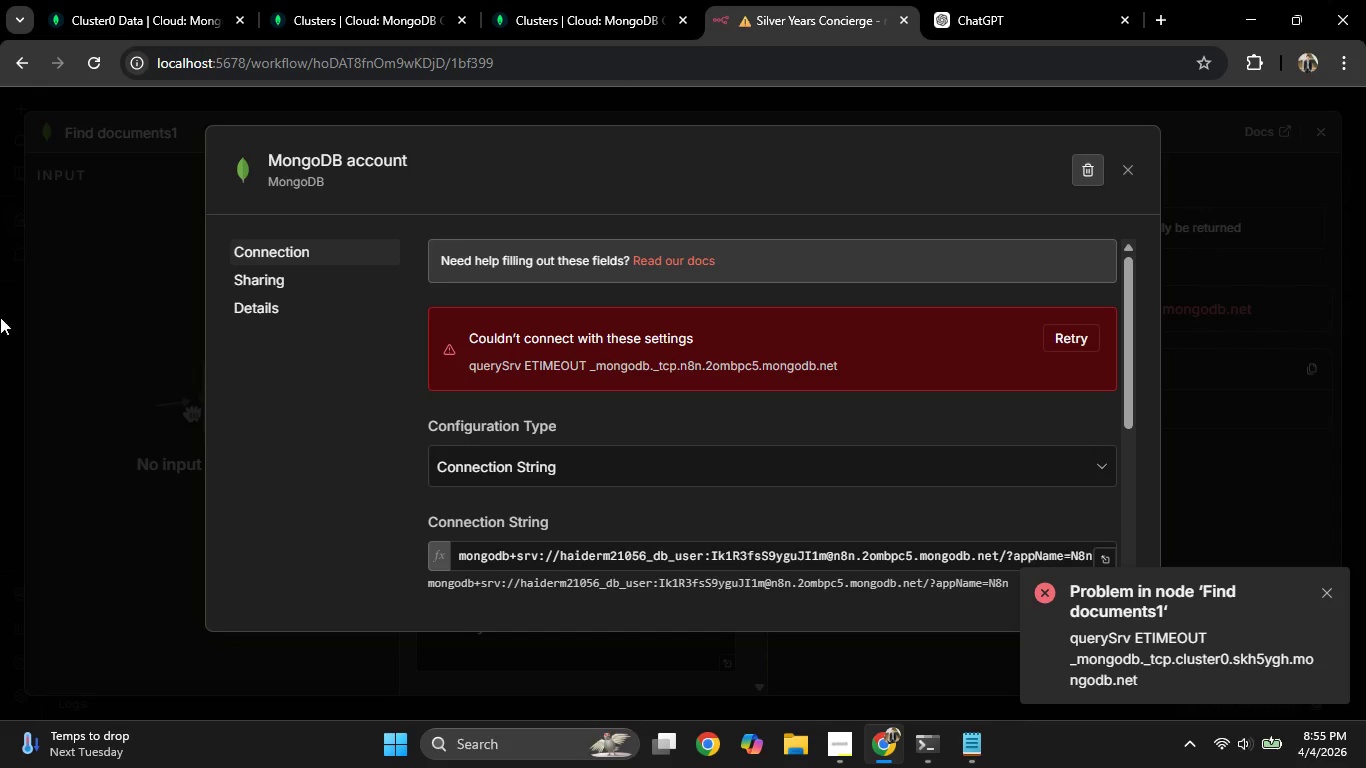 
left_click([11, 324])
 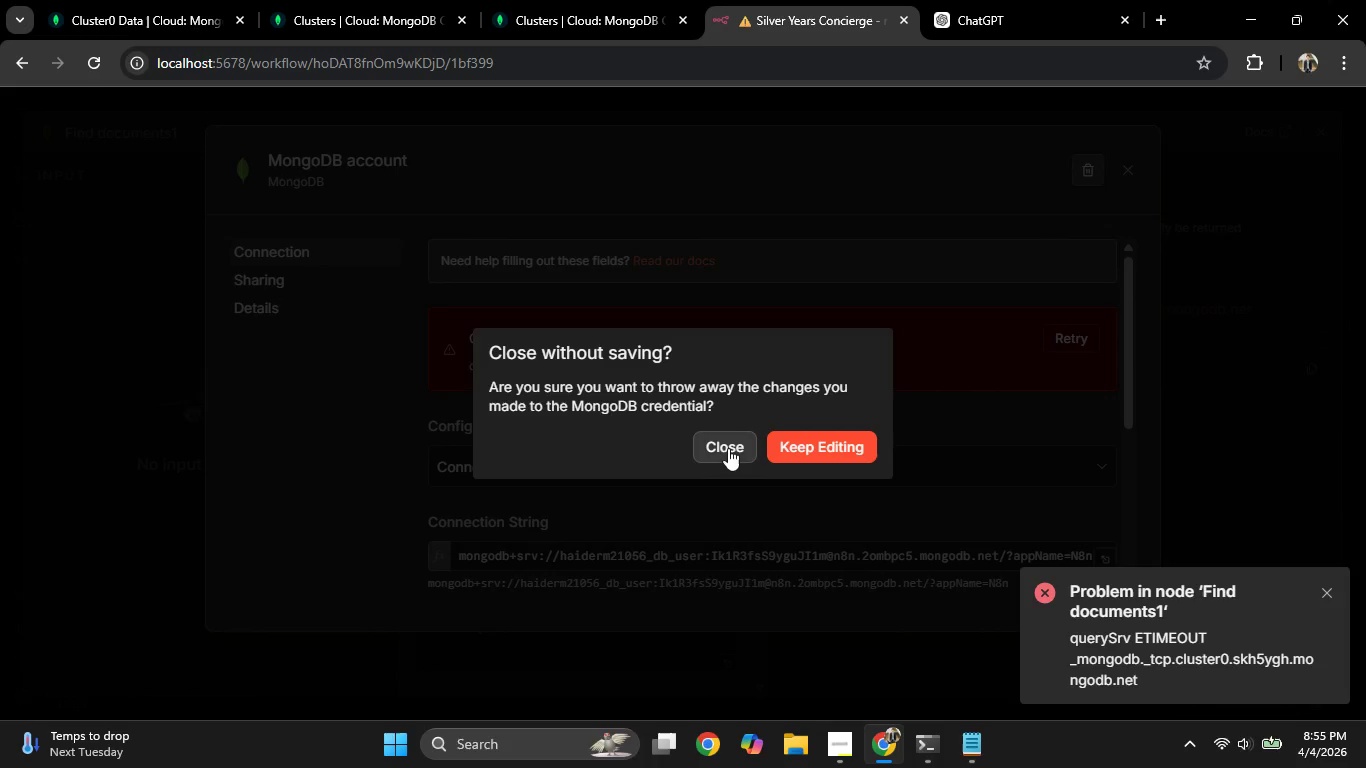 
left_click([728, 451])
 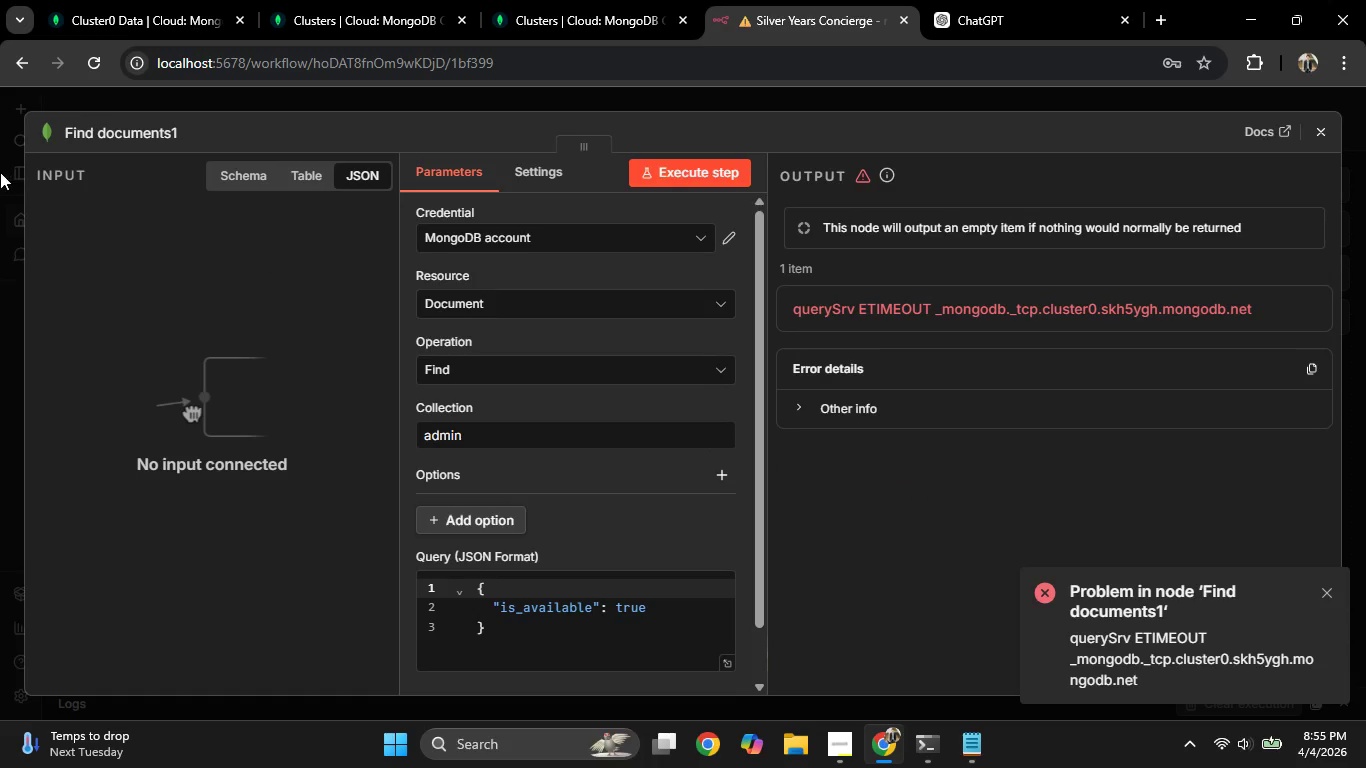 
left_click([1, 177])
 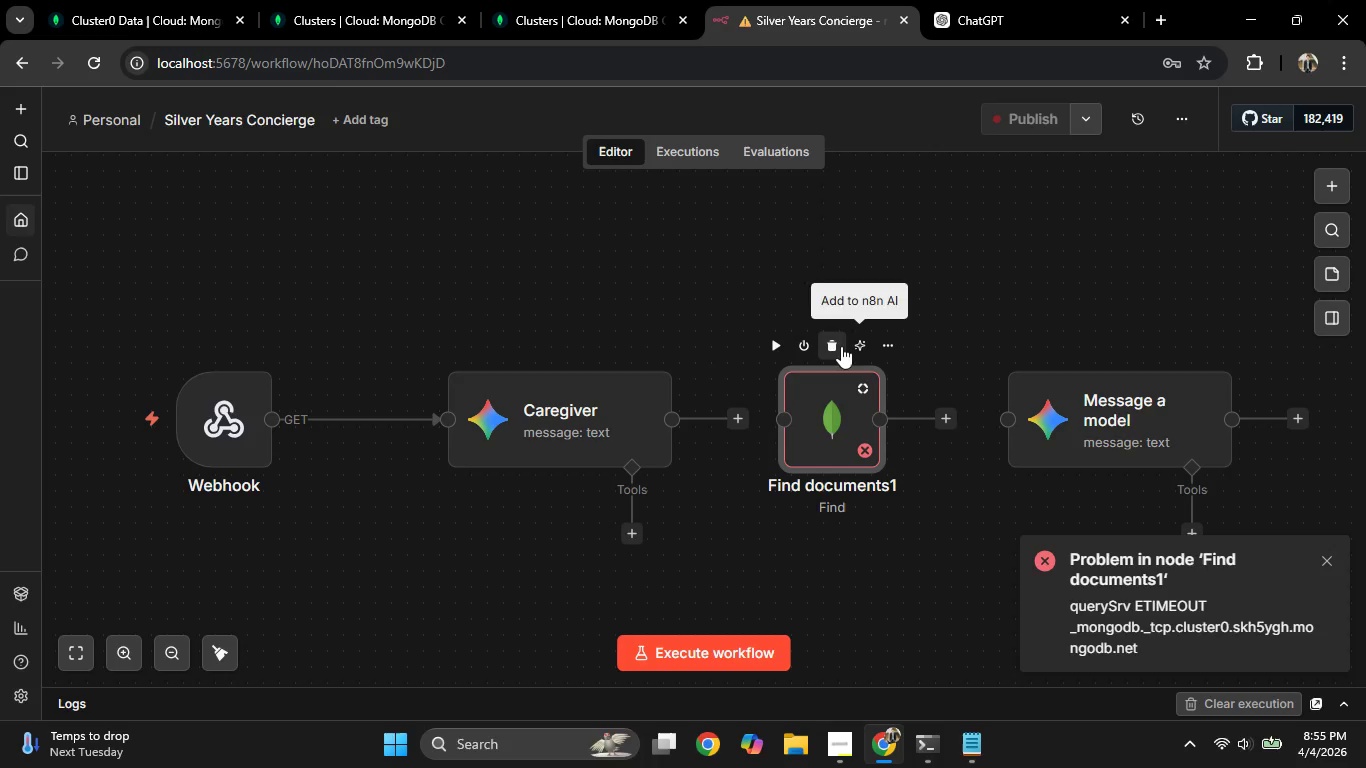 
left_click([844, 345])
 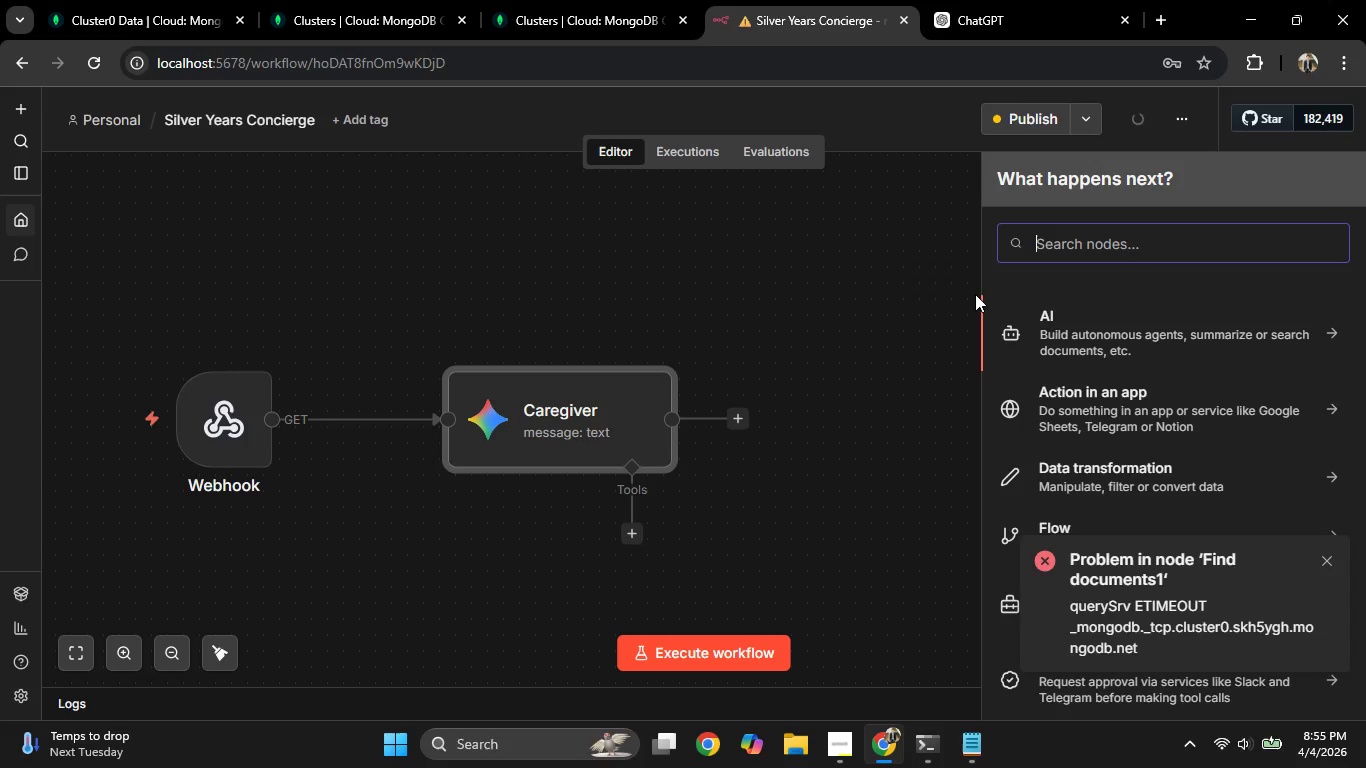 
type(my)
 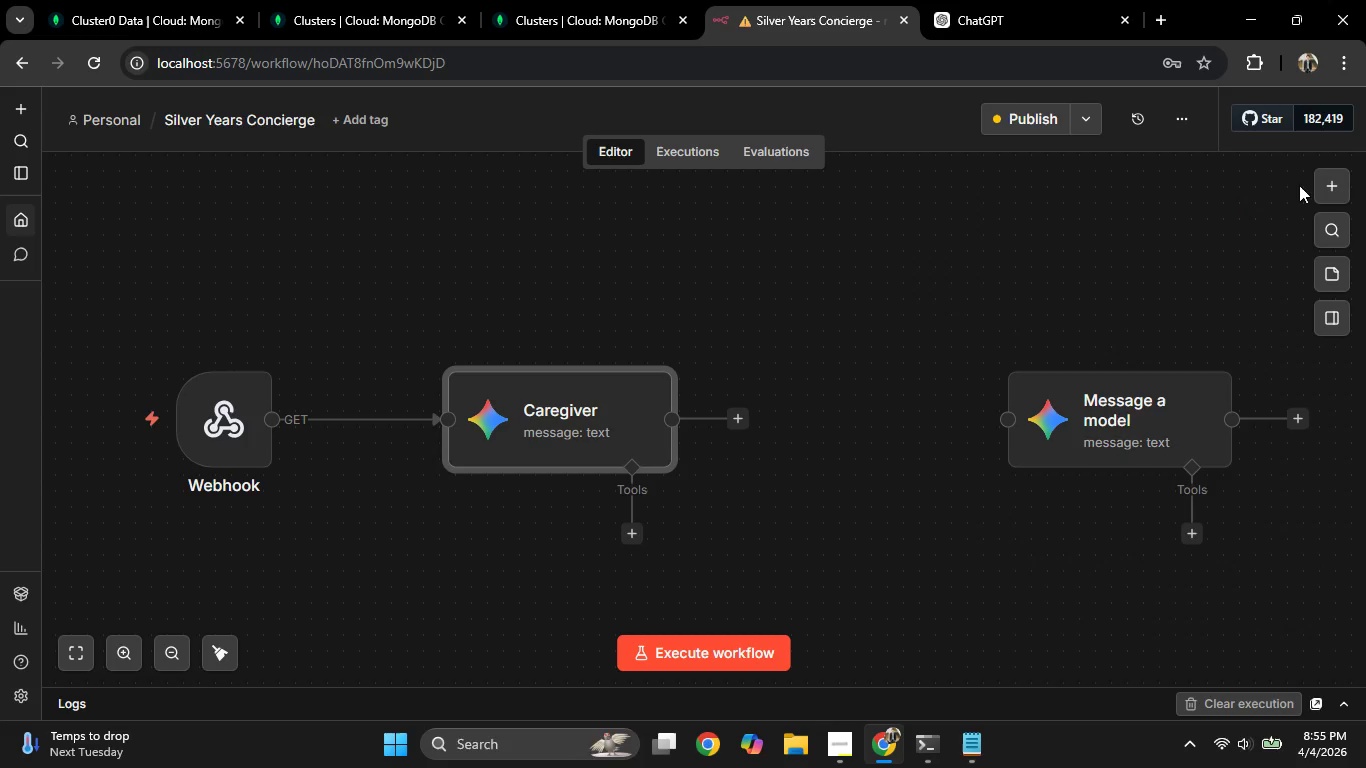 
wait(5.36)
 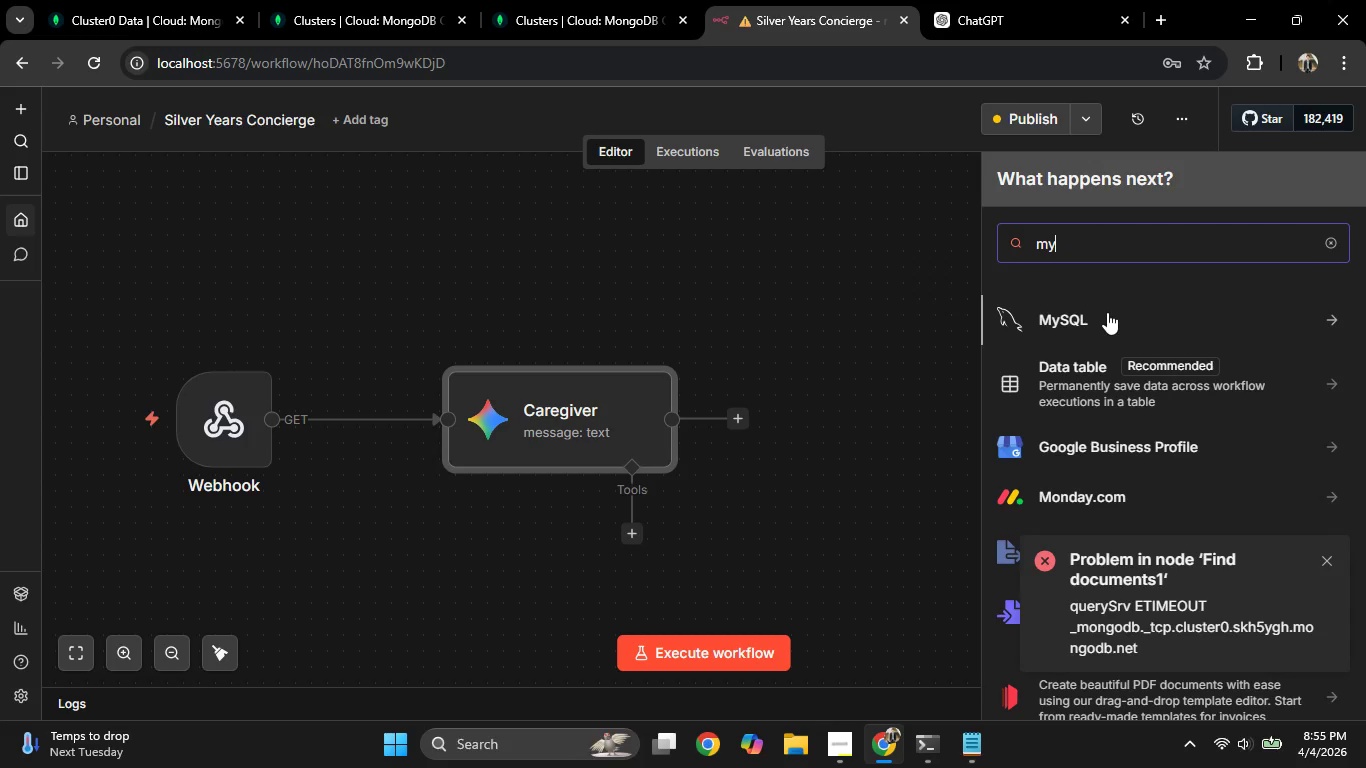 
type(database)
 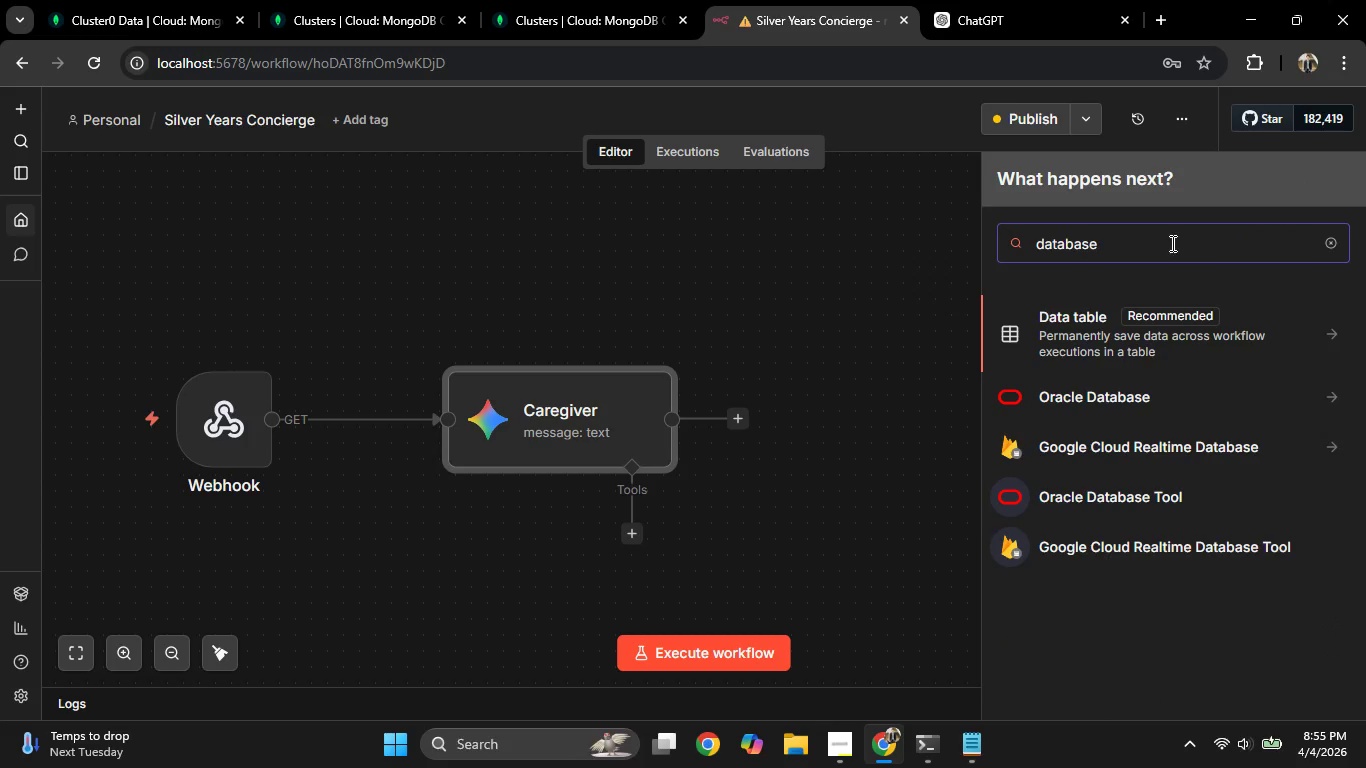 
key(Control+A)
 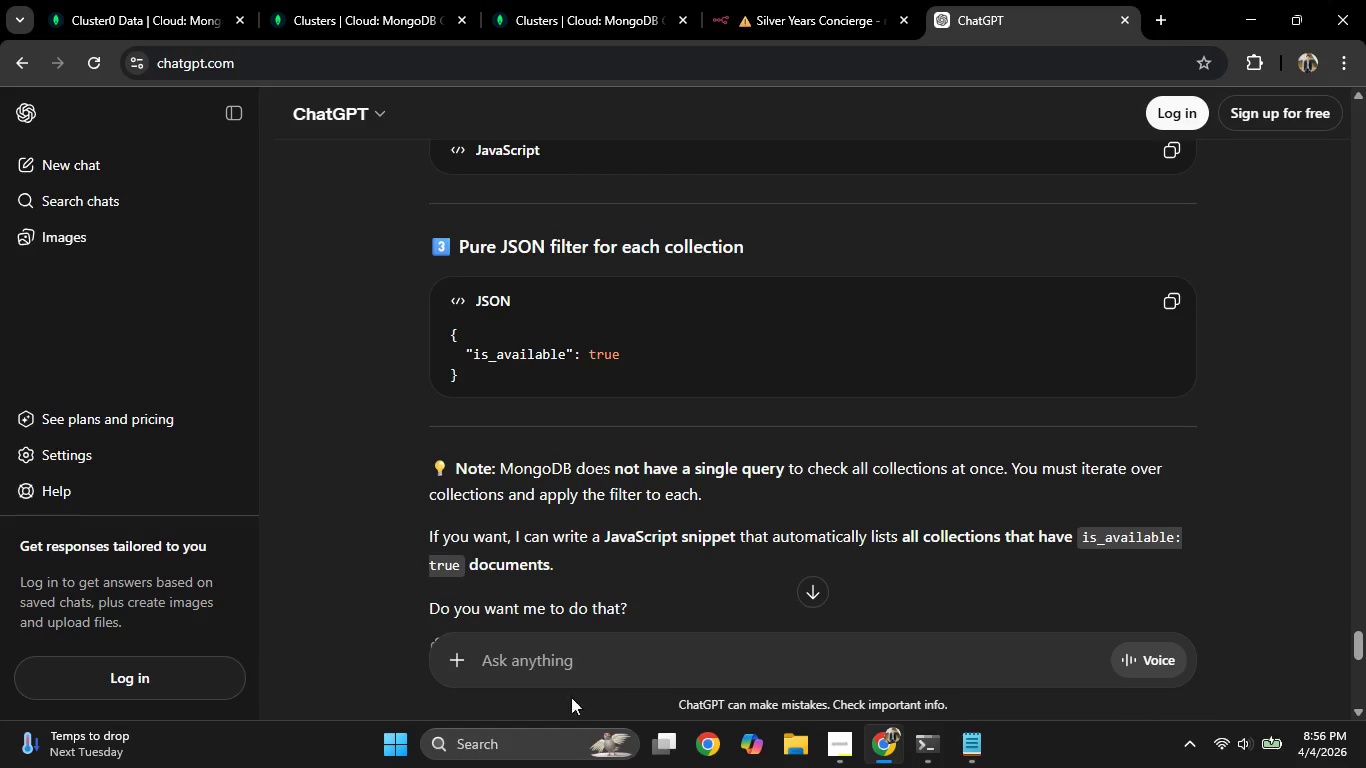 
left_click([544, 661])
 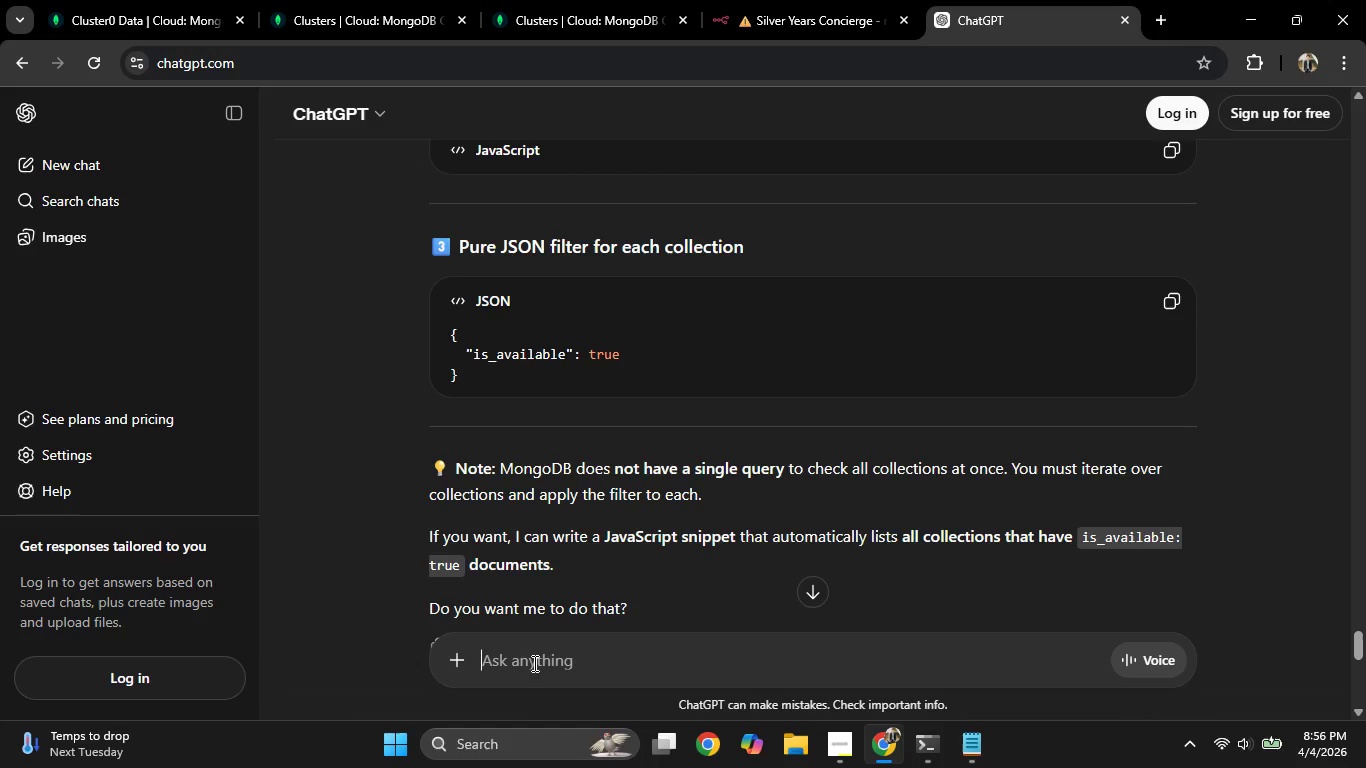 
type(do n8n have bi)
key(Backspace)
type(uilt n)
key(Backspace)
type(in datba)
key(Backspace)
key(Backspace)
type(abase?)
 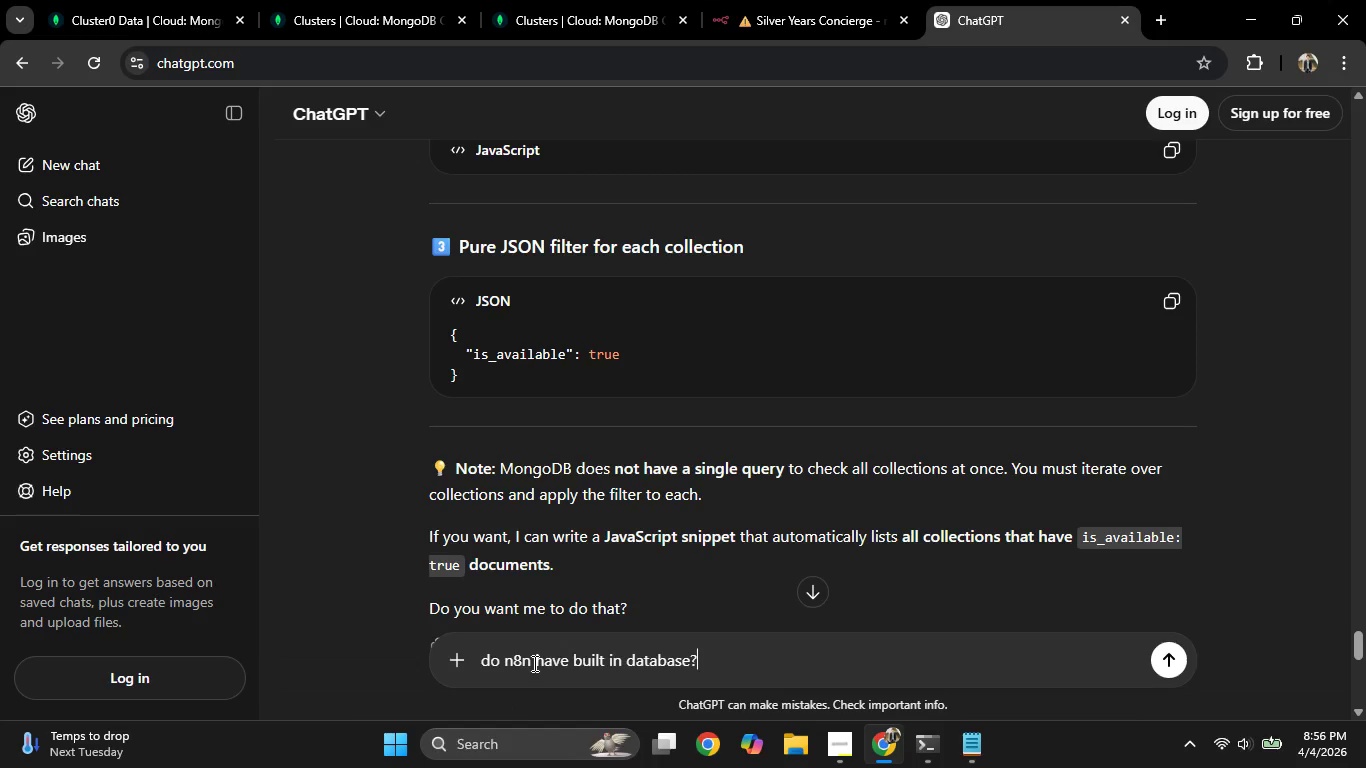 
key(Enter)
 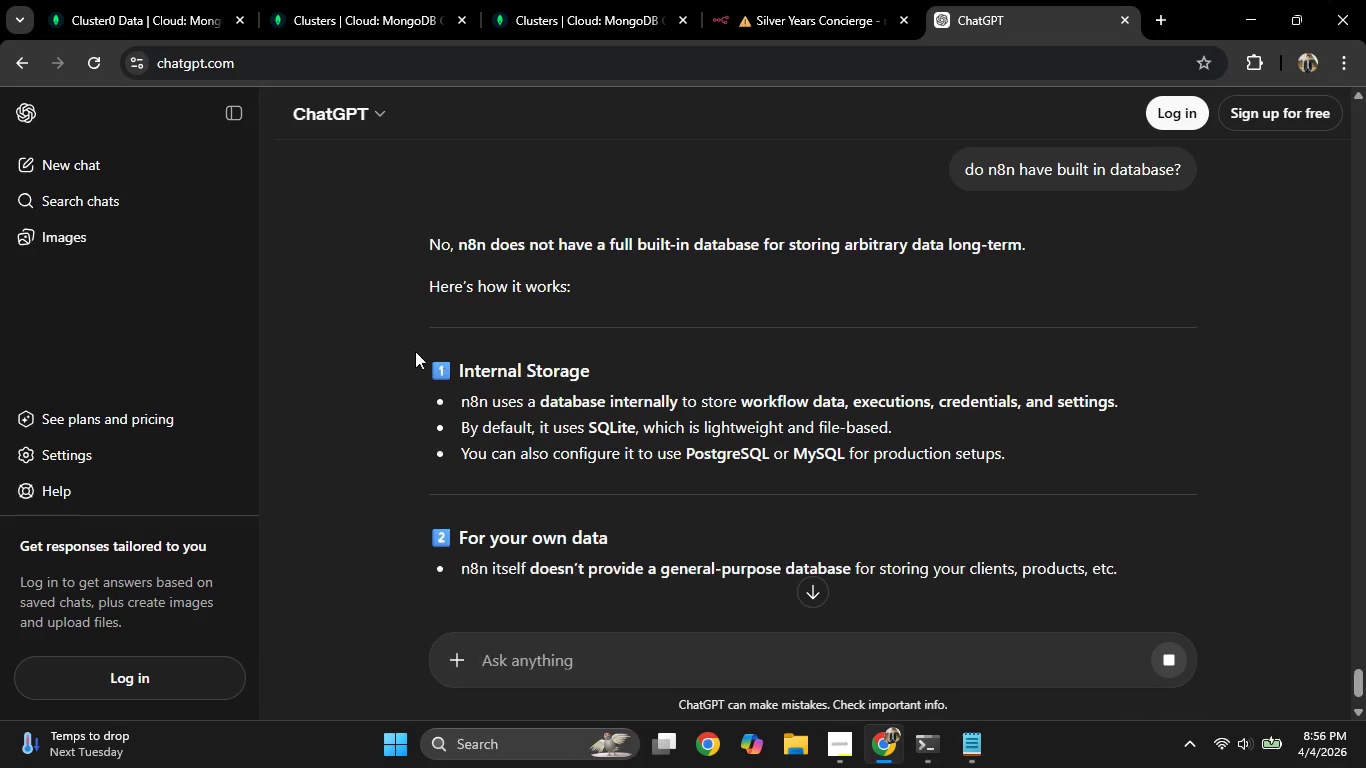 
scroll: coordinate [410, 351], scroll_direction: down, amount: 2.0
 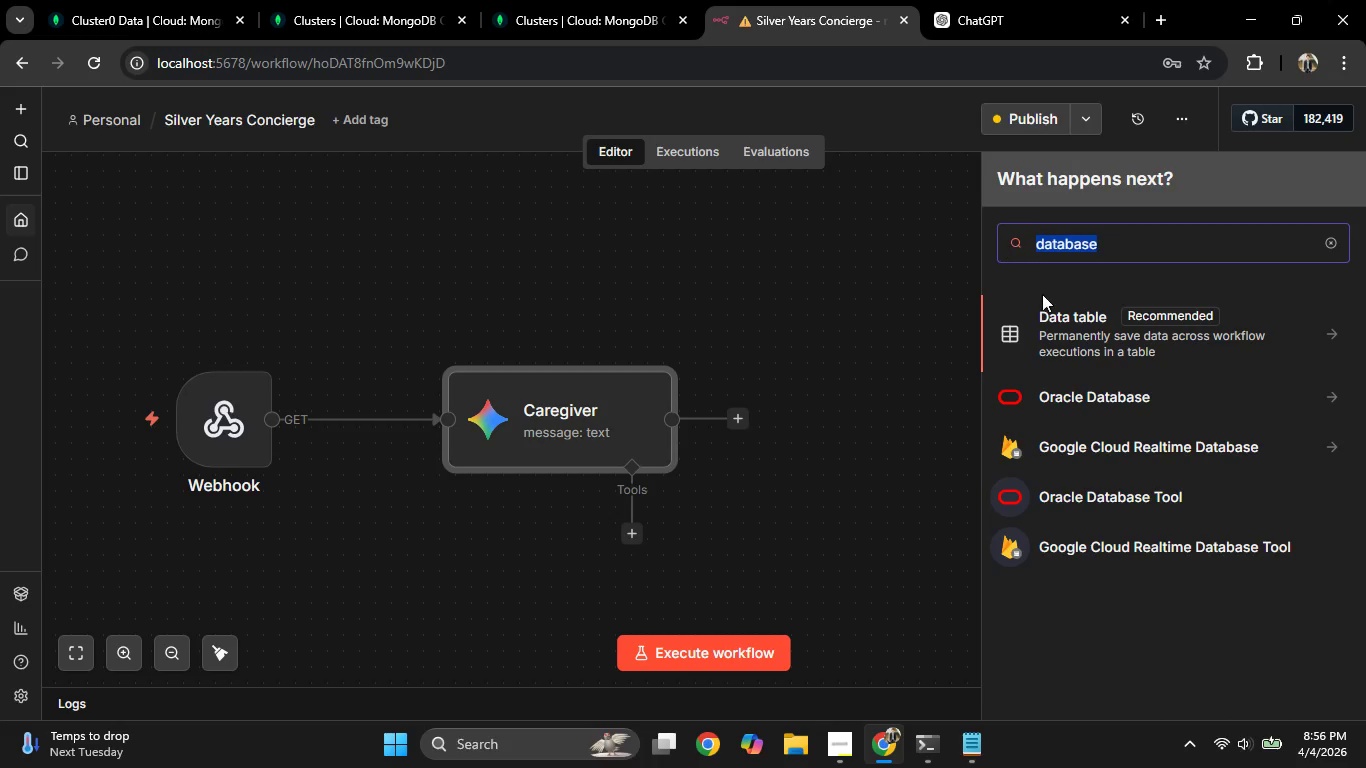 
type(my)
 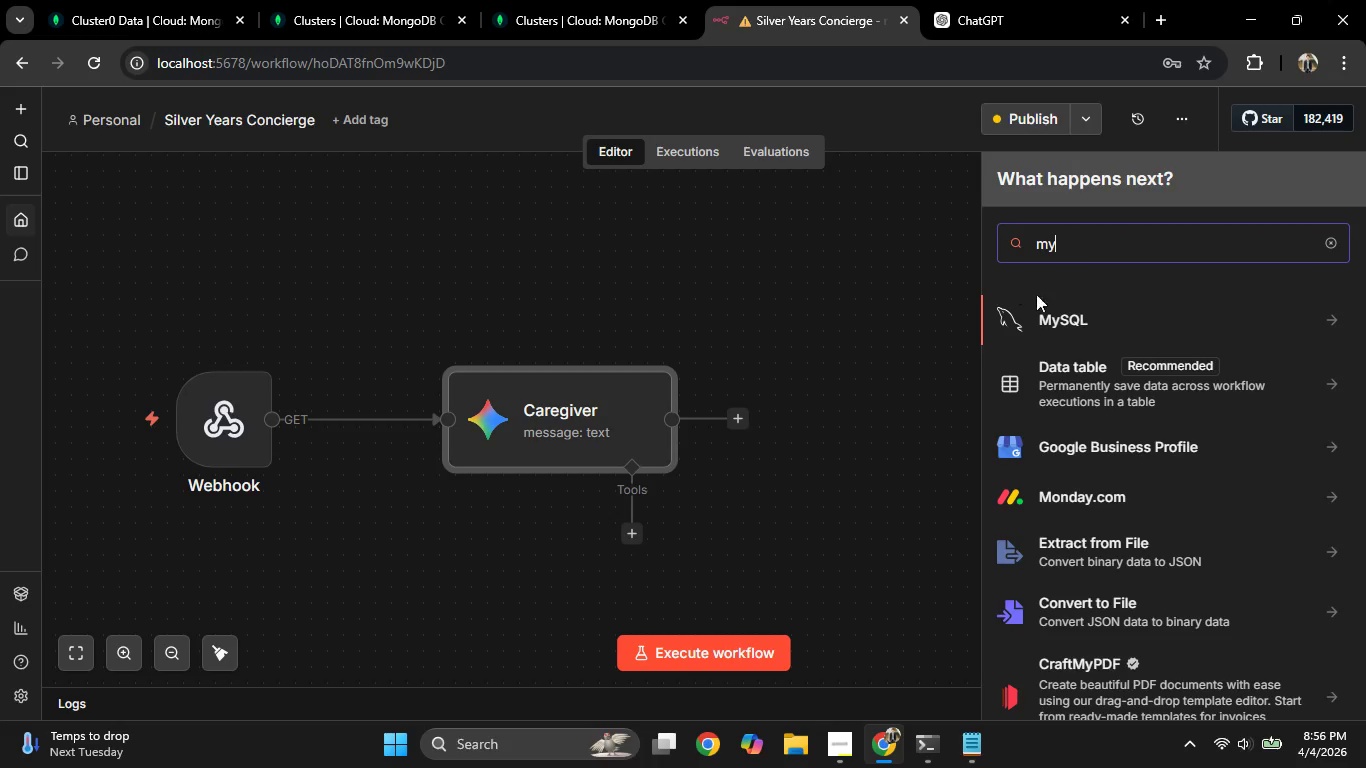 
mouse_move([1076, 320])
 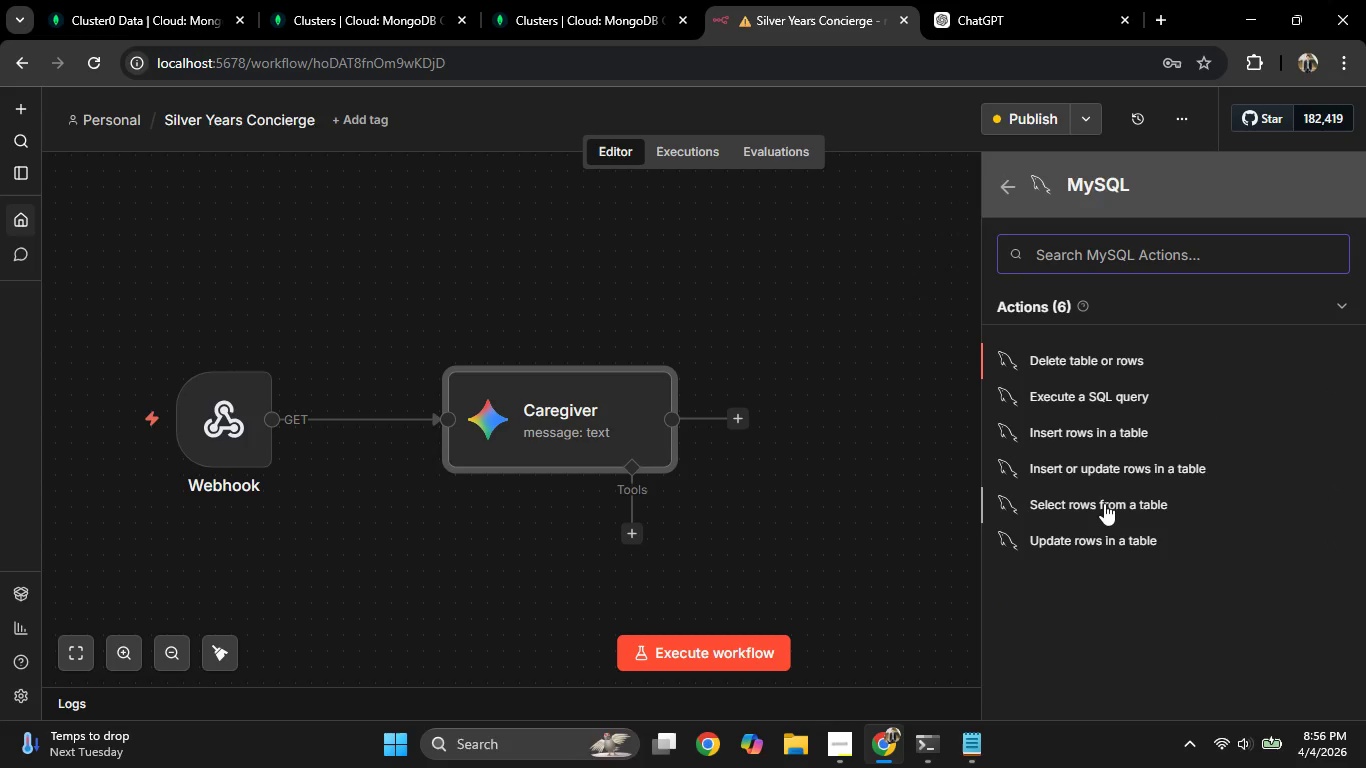 
mouse_move([1066, 475])
 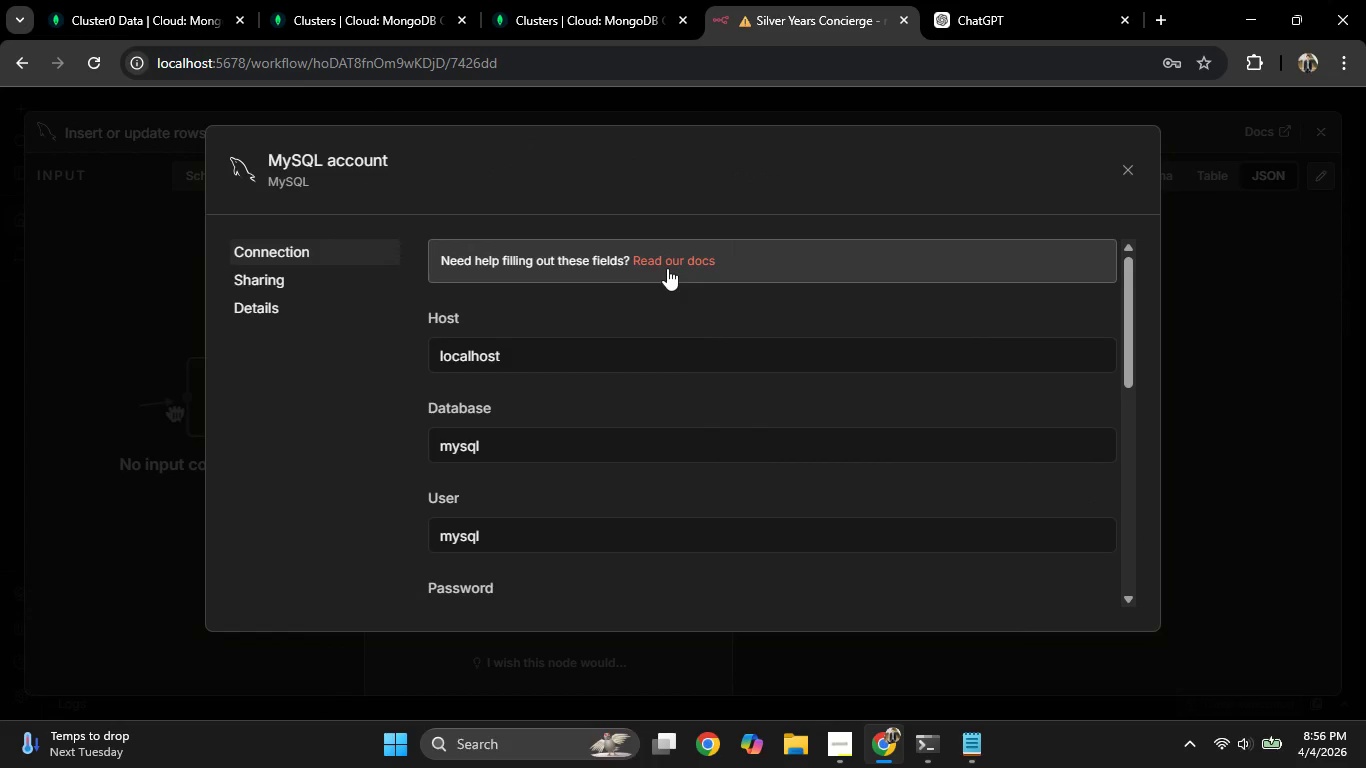 
scroll: coordinate [650, 348], scroll_direction: down, amount: 2.0
 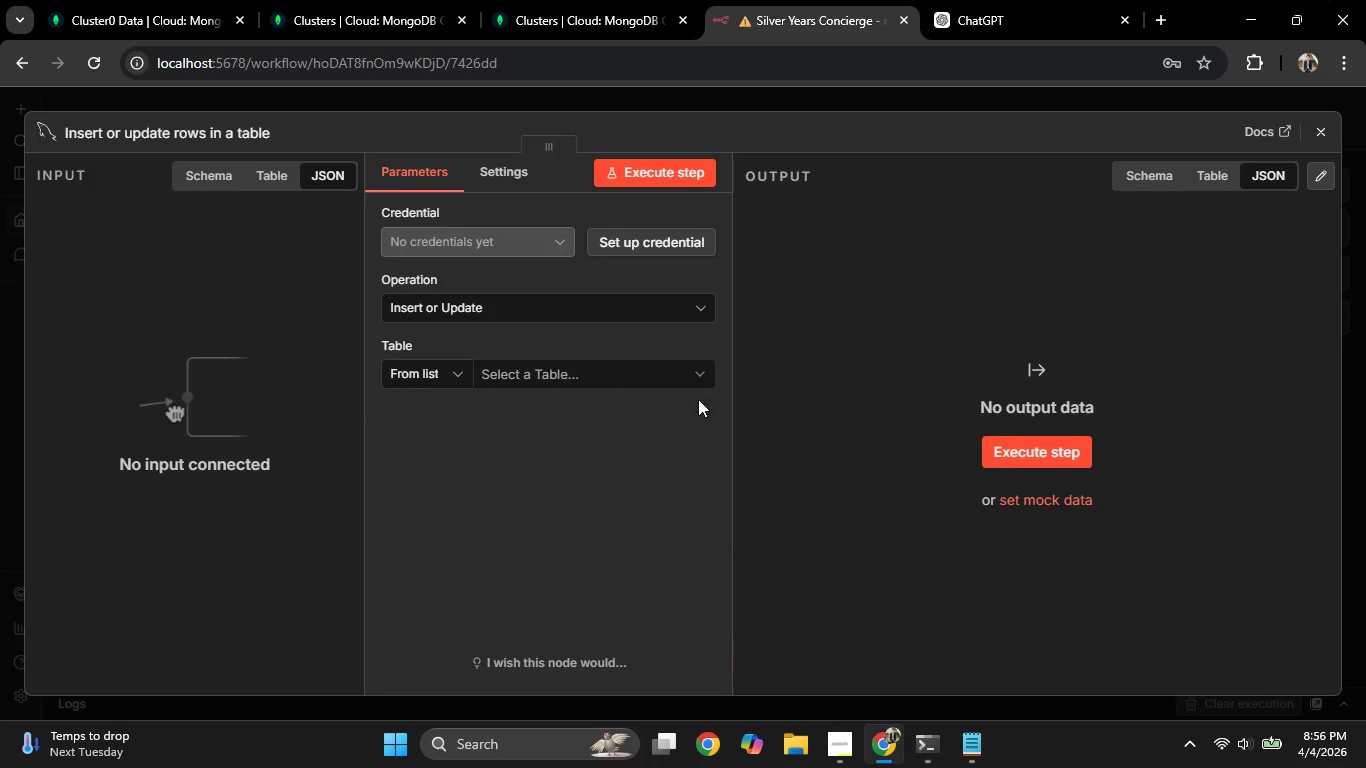 
mouse_move([589, 378])
 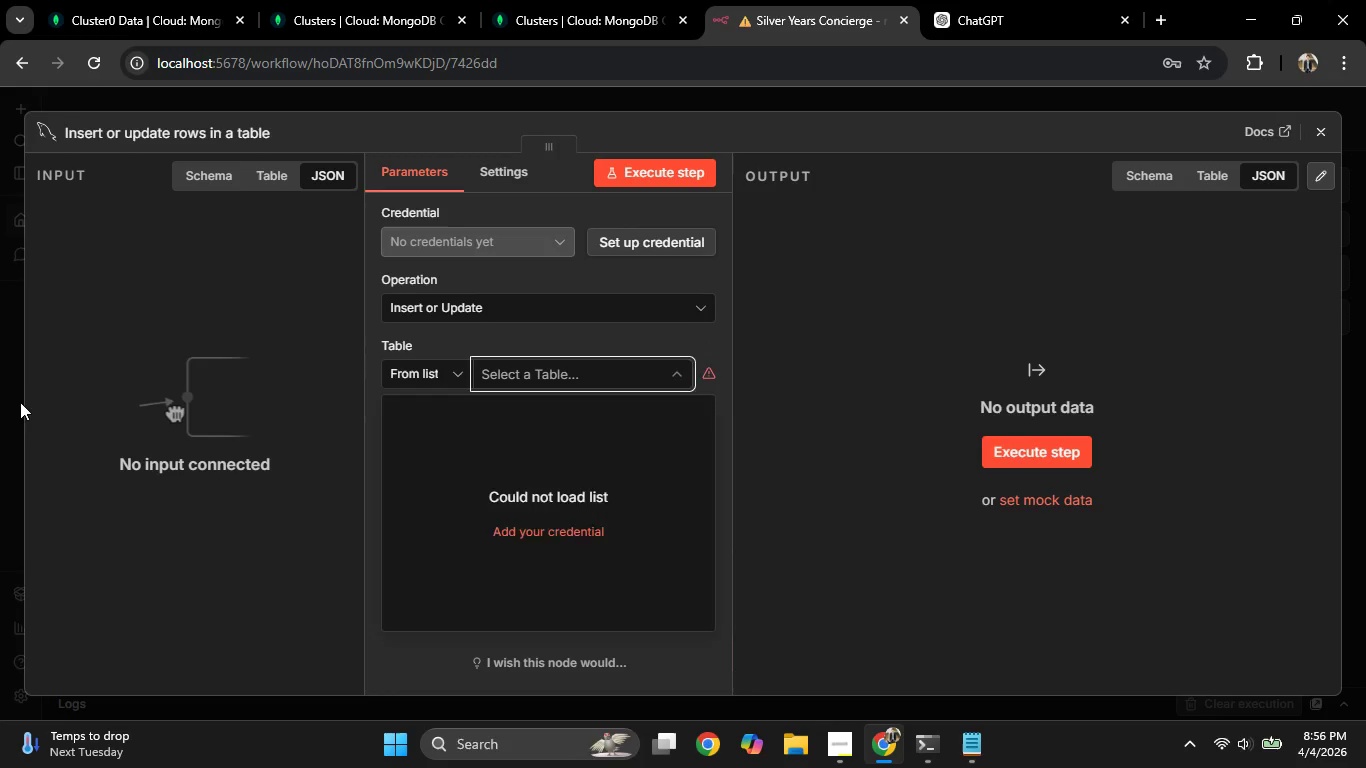 
mouse_move([50, 403])
 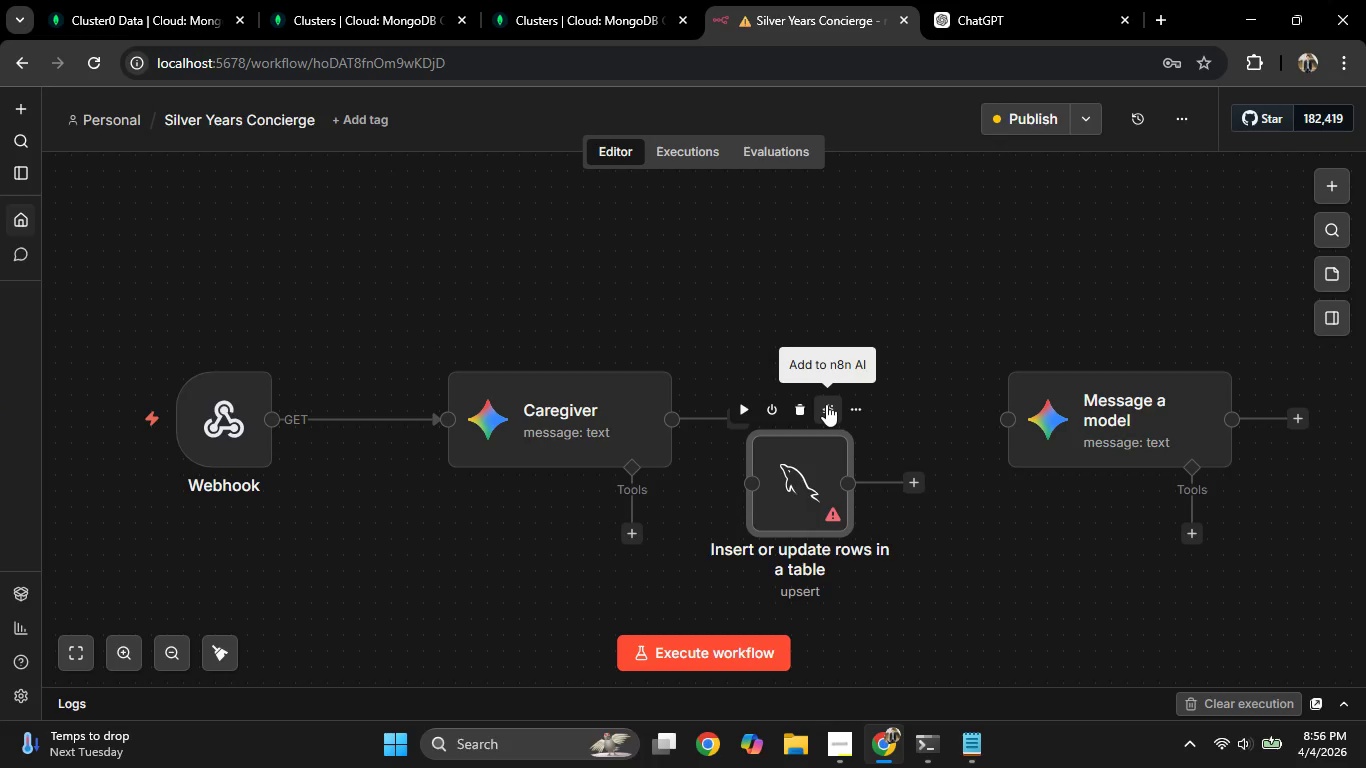 
key(Control+Z)
 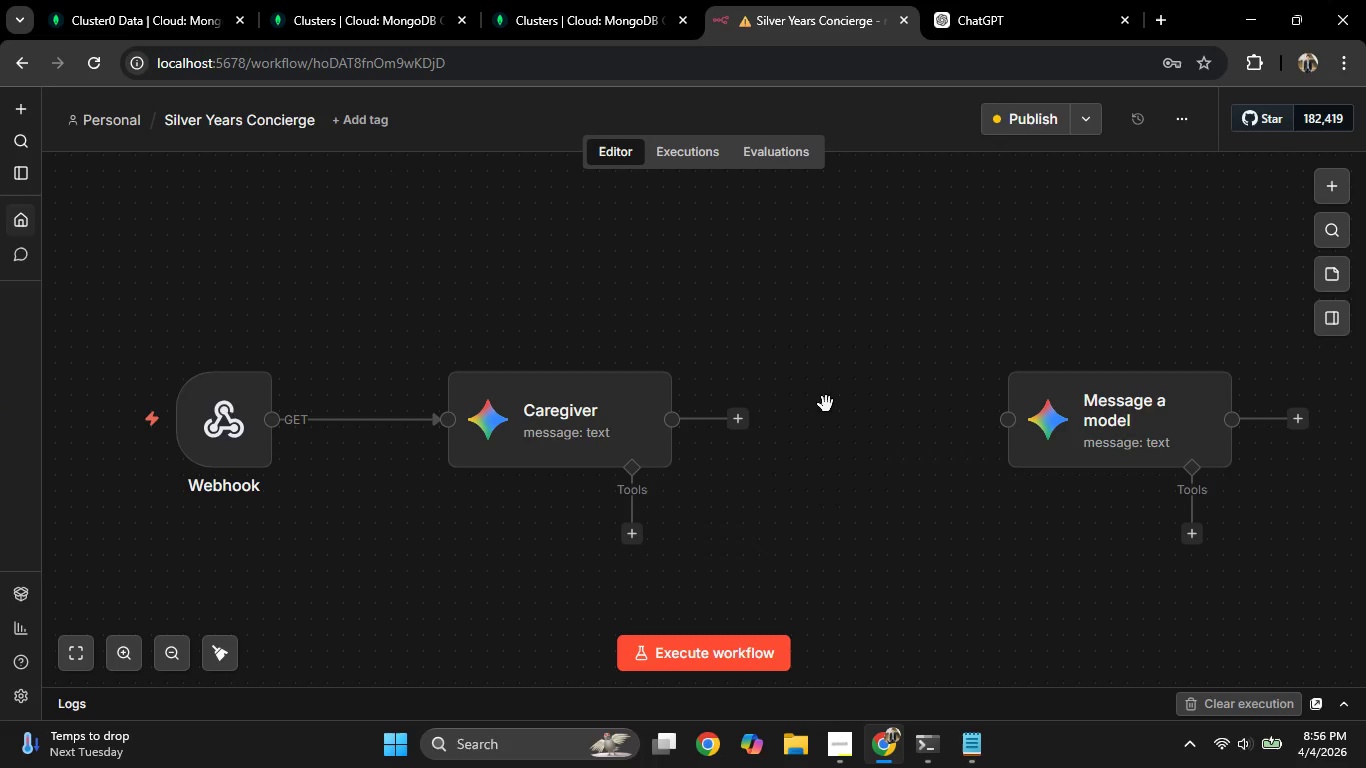 
key(Control+Z)
 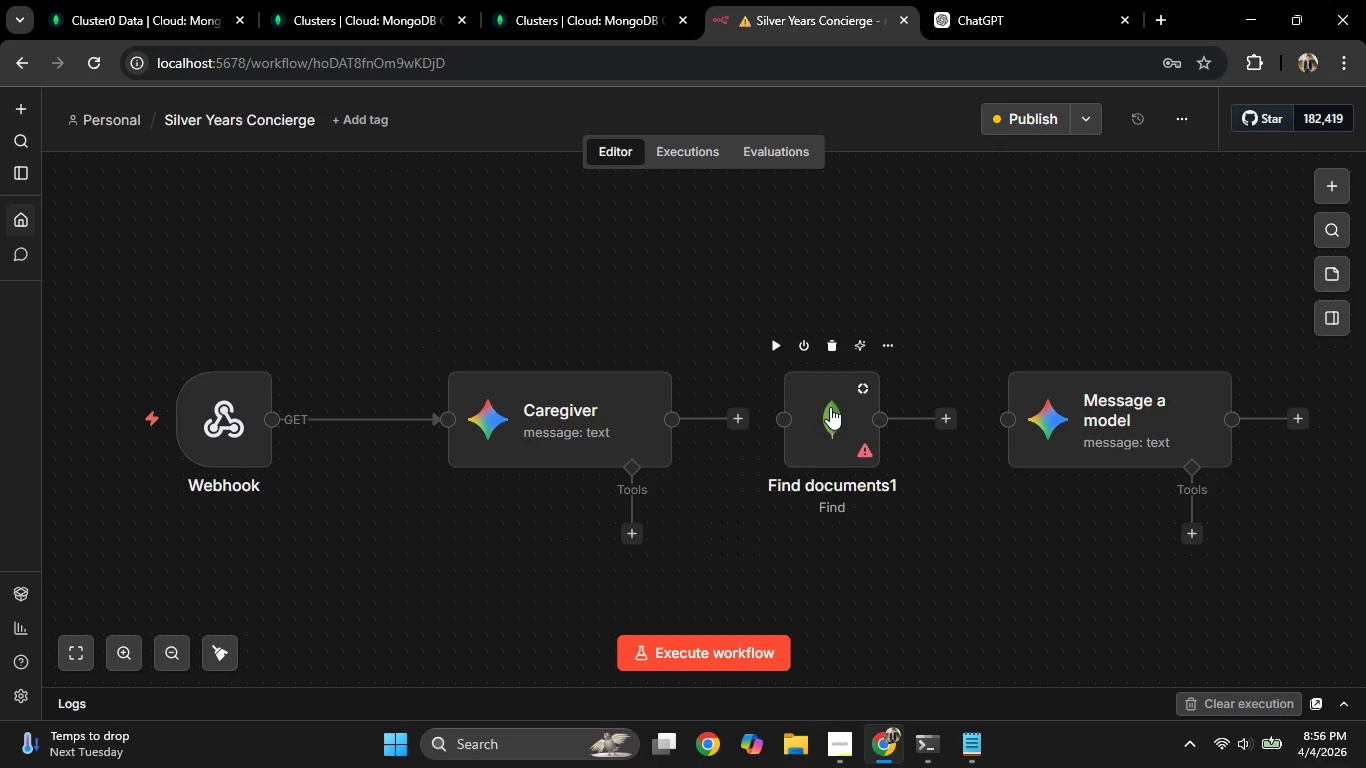 
double_click([830, 408])
 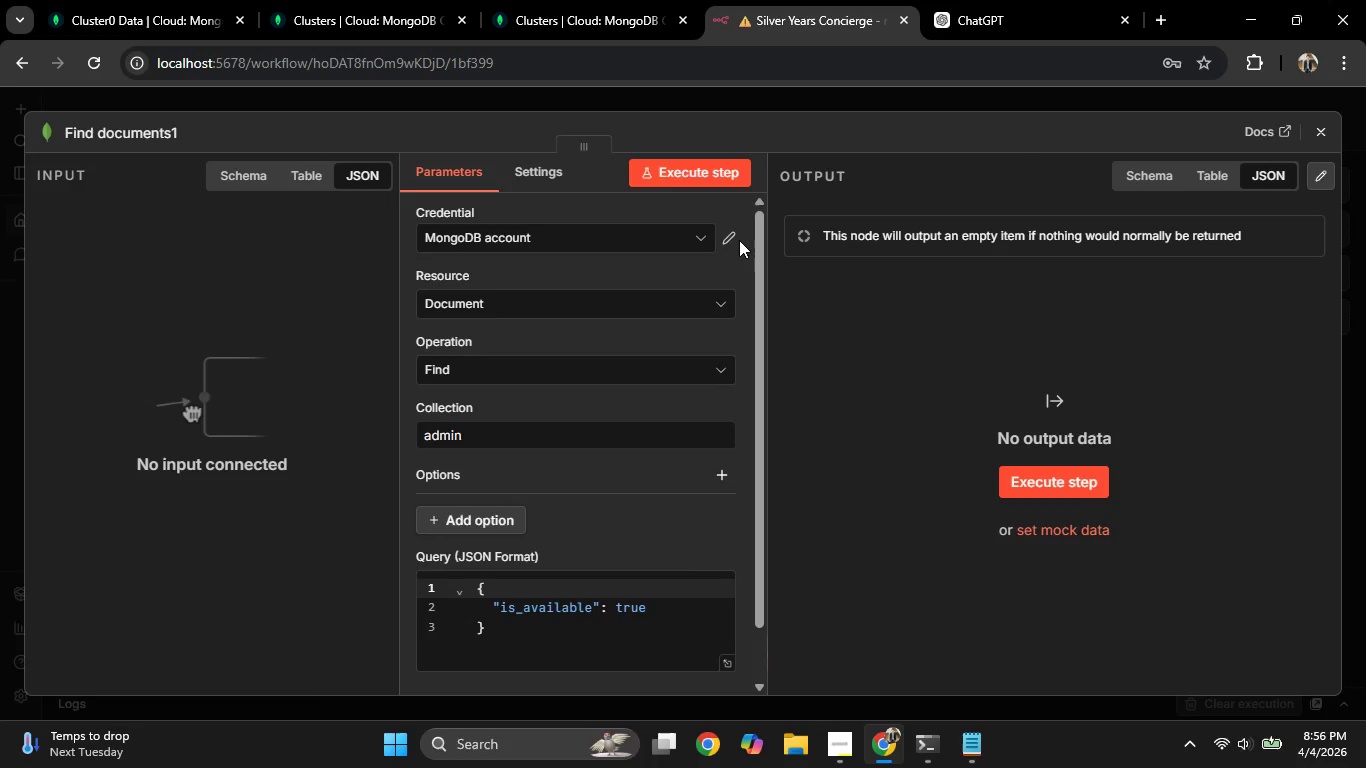 
double_click([732, 240])
 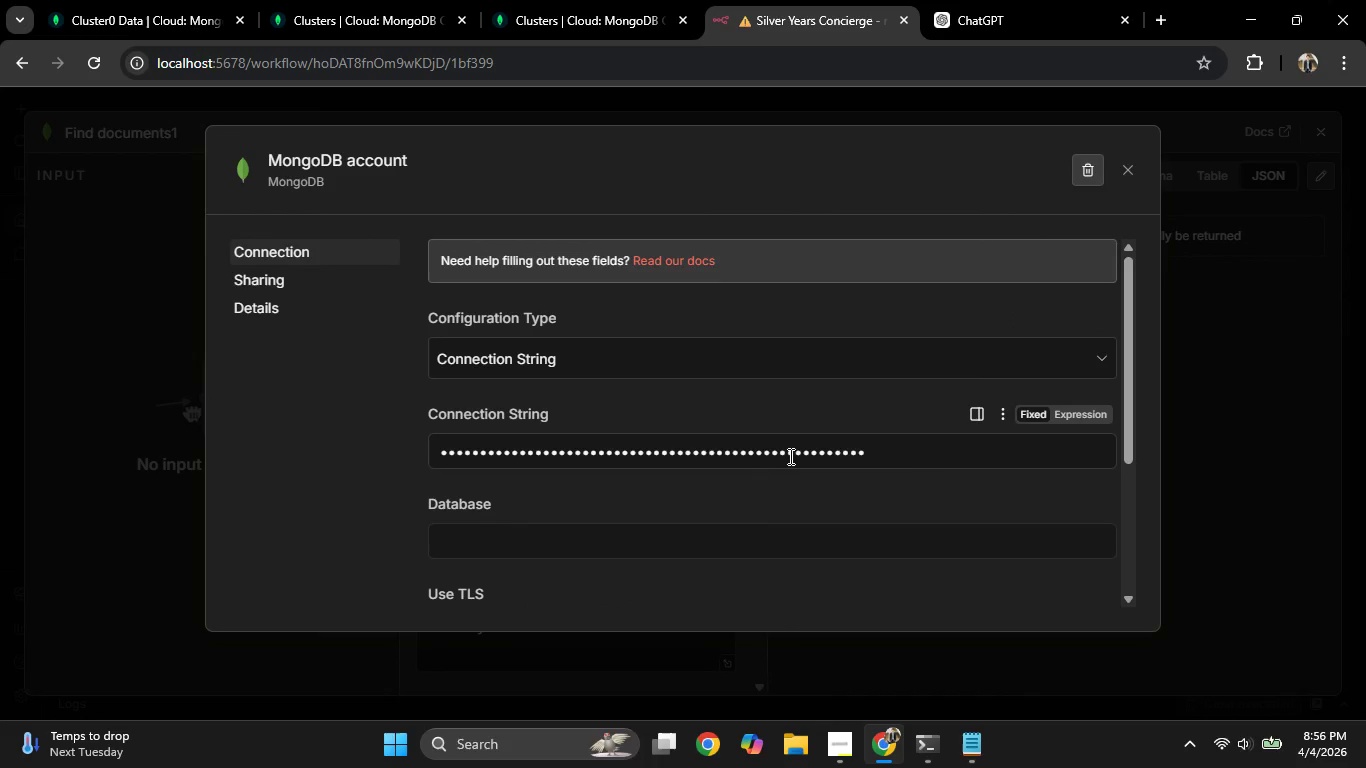 